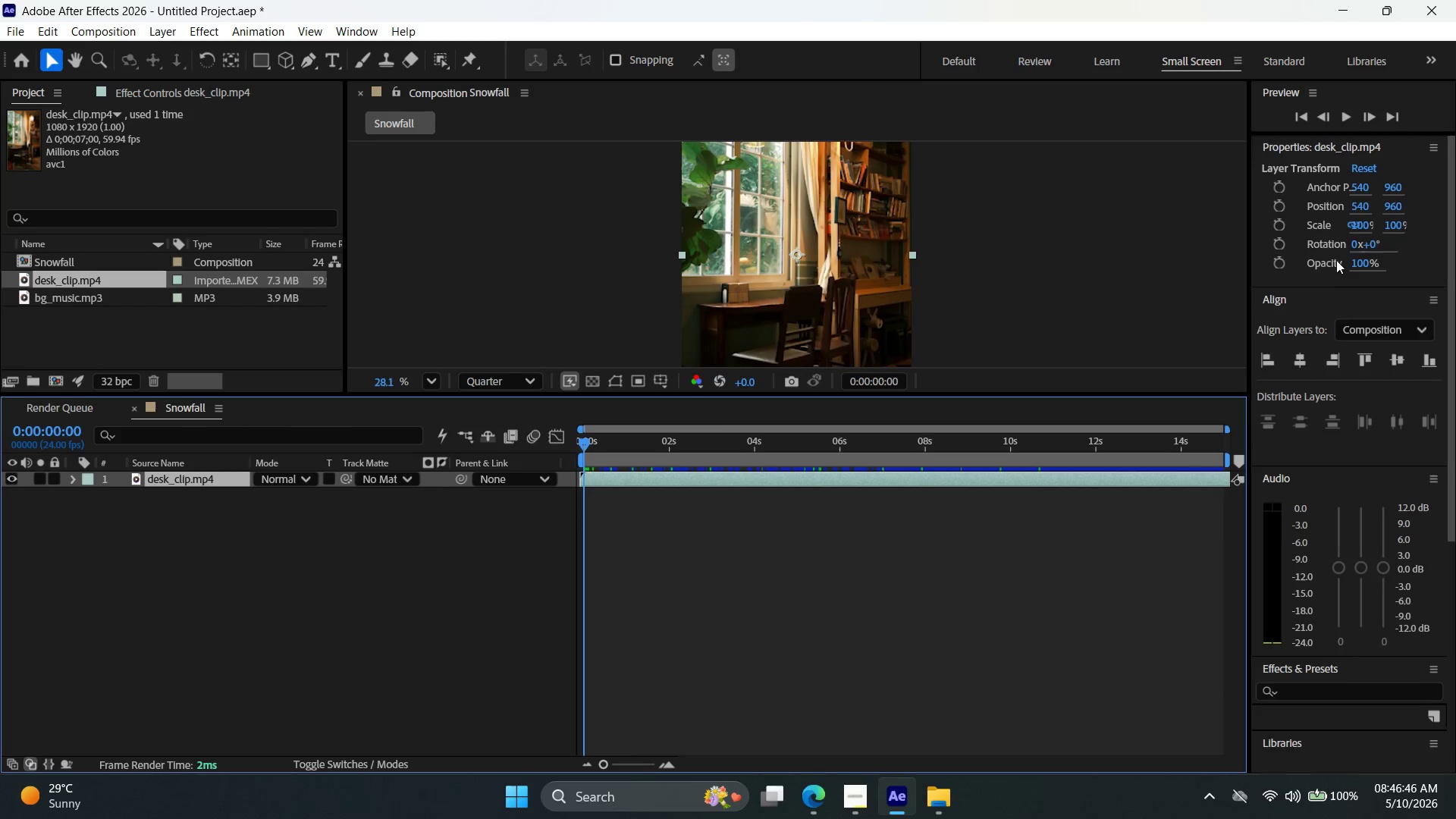 
double_click([1395, 221])
 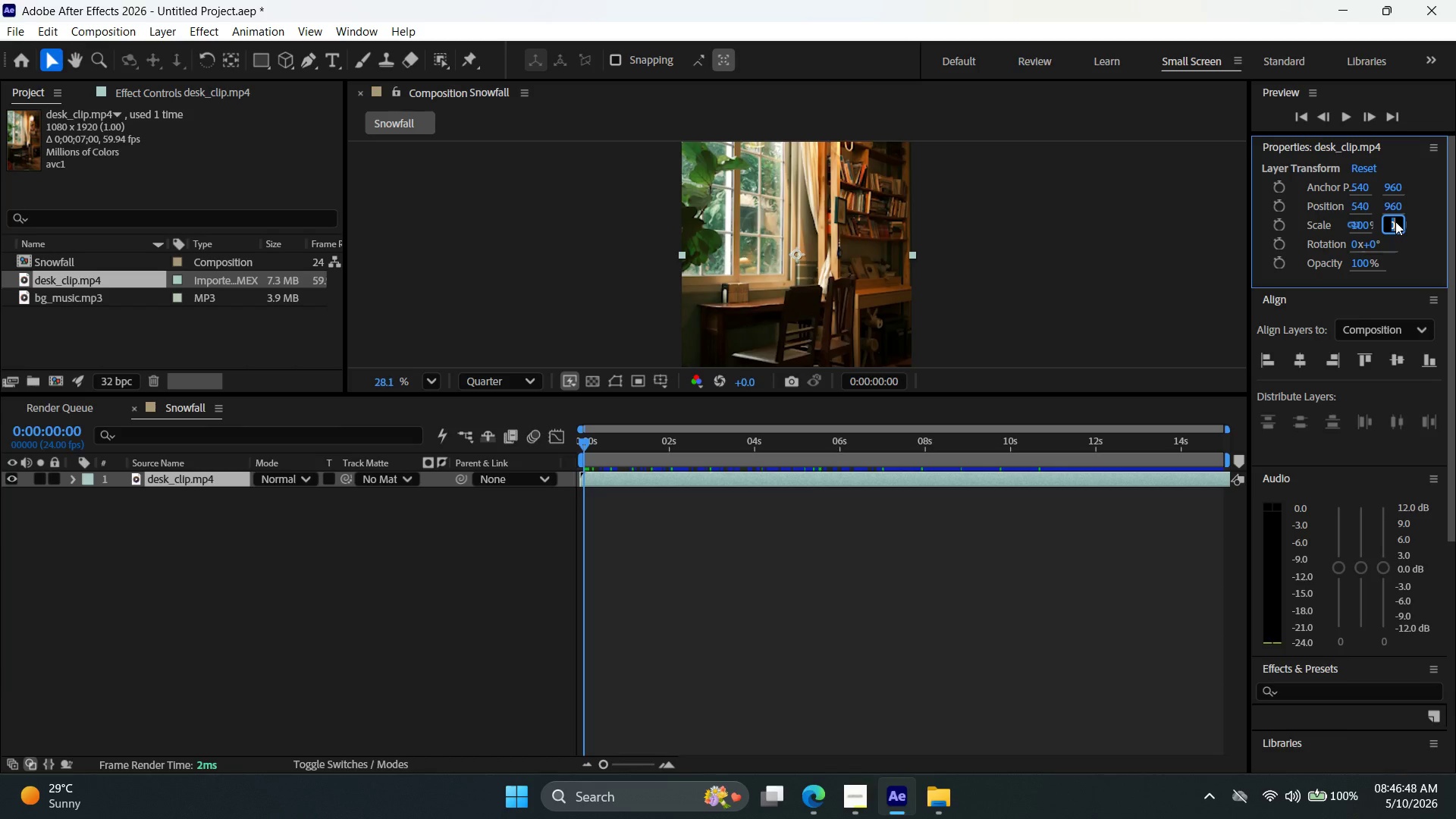 
triple_click([1395, 221])
 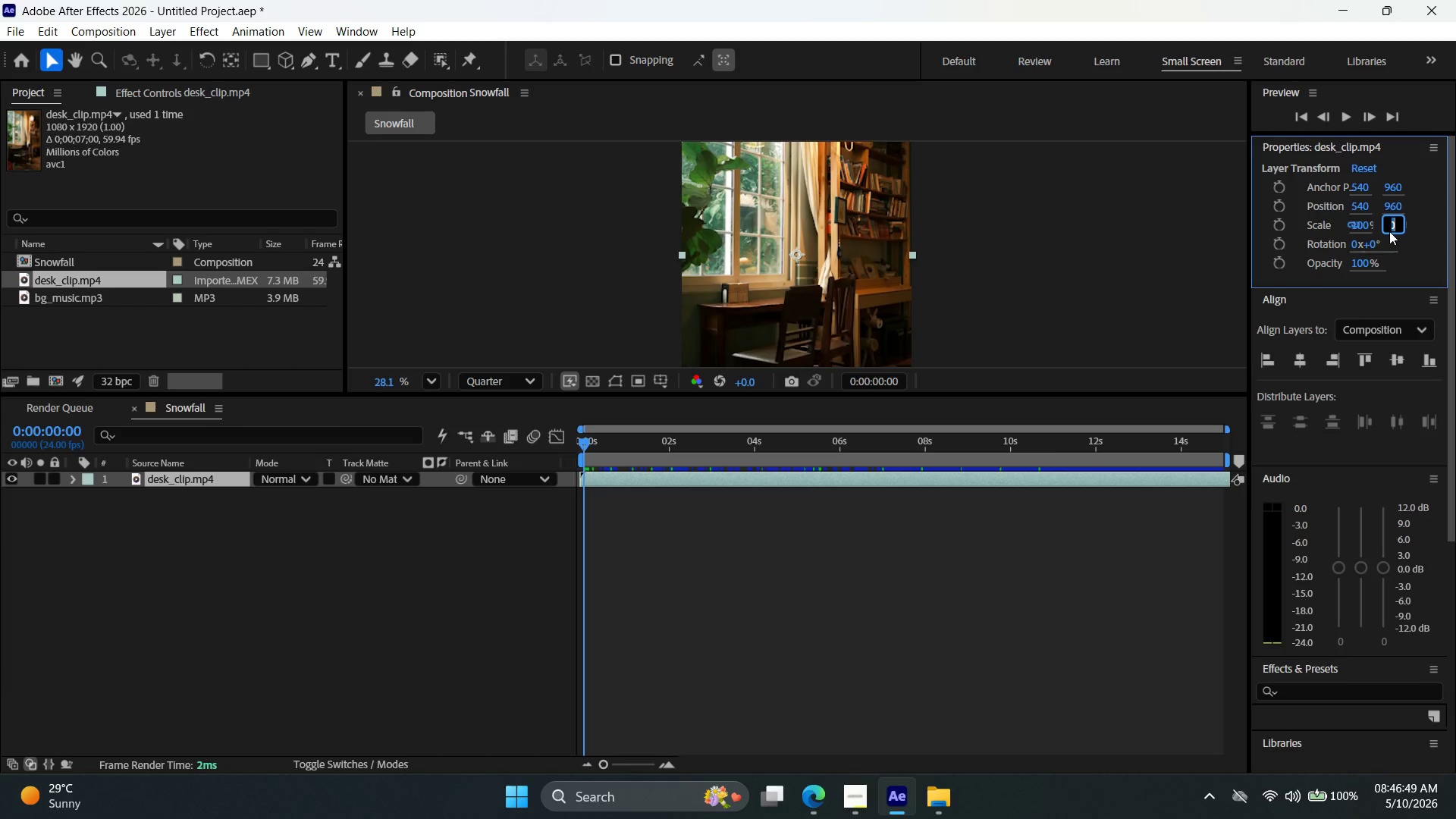 
type(120)
 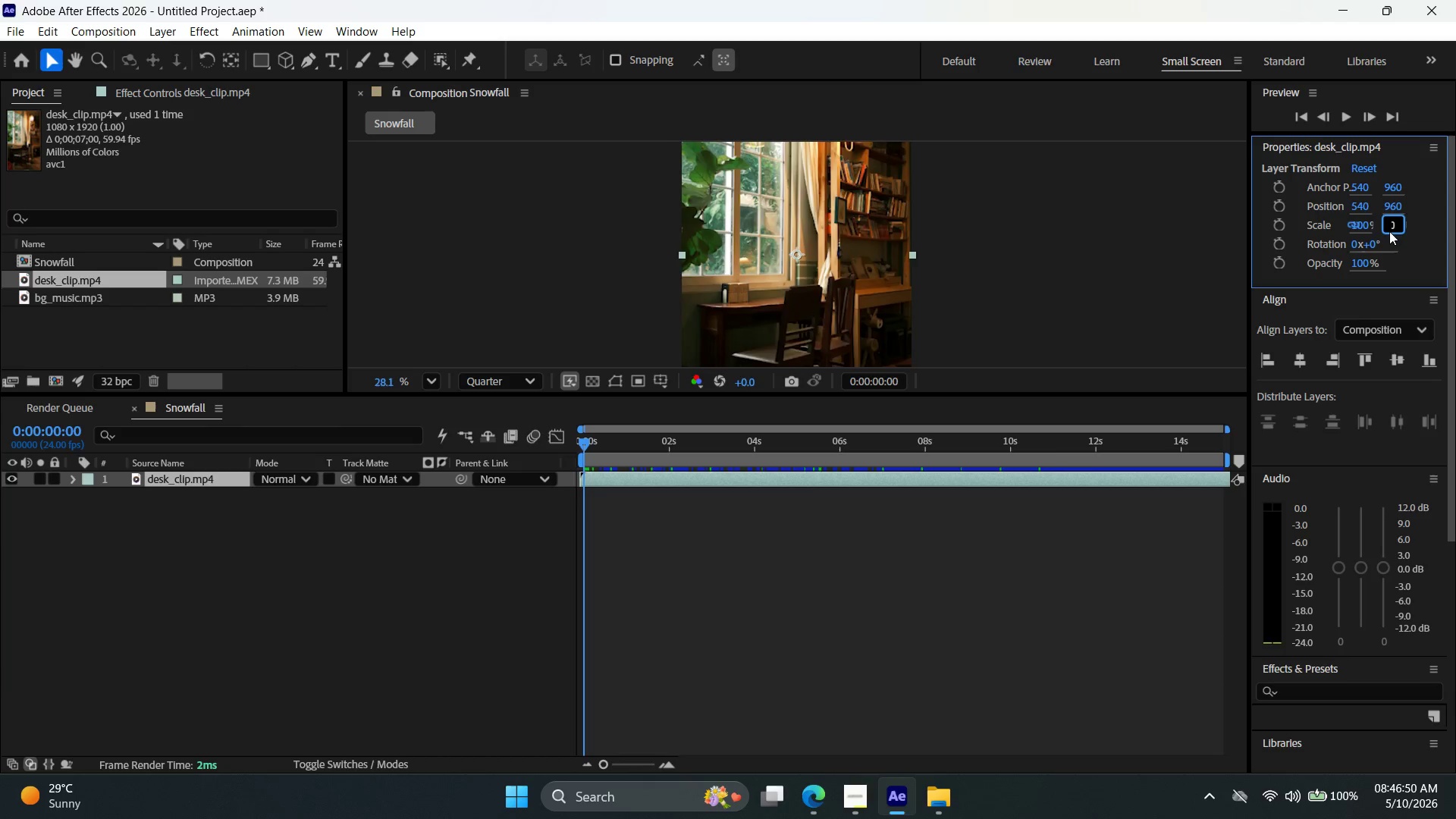 
key(Enter)
 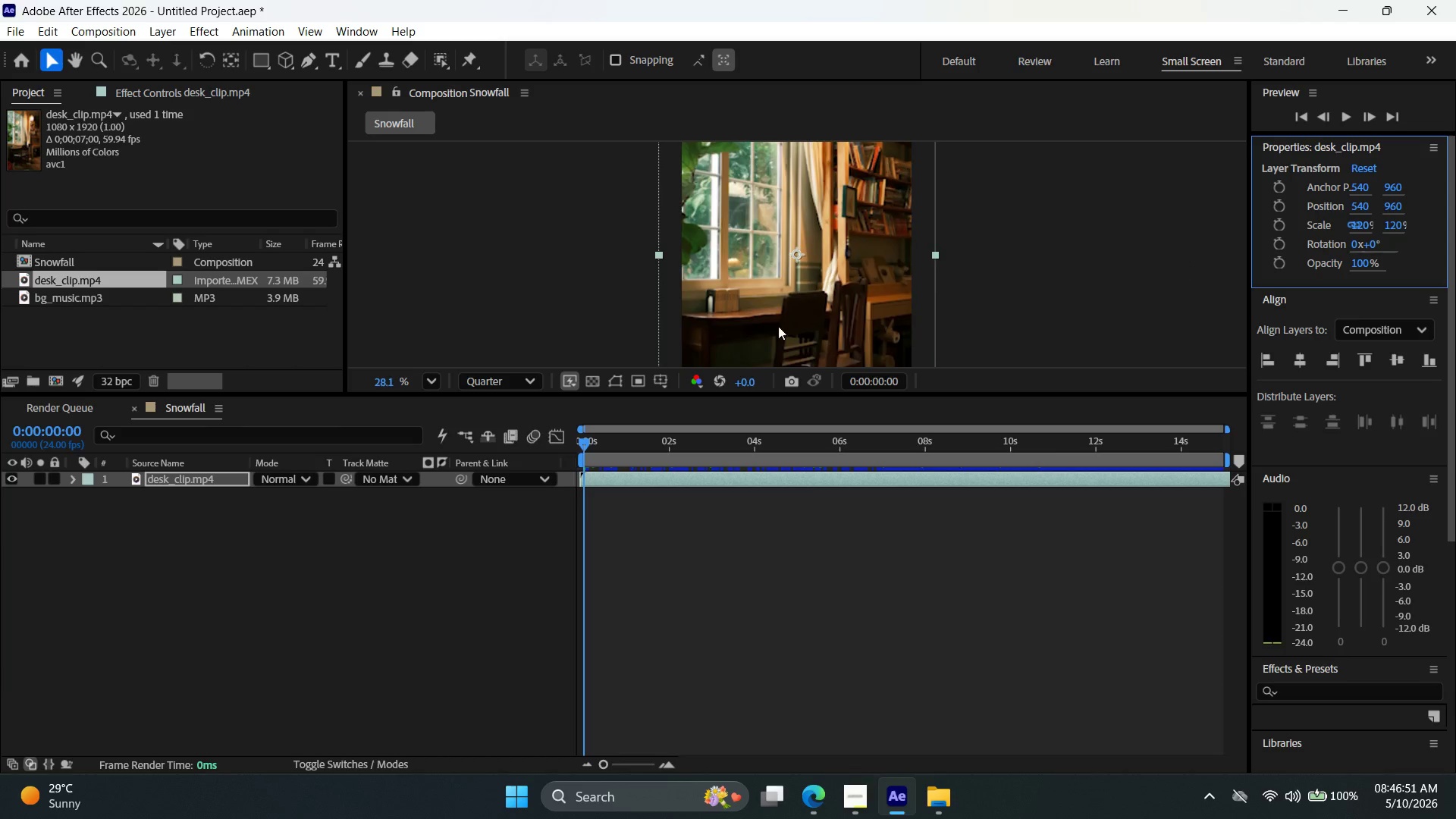 
hold_key(key=Space, duration=1.2)
 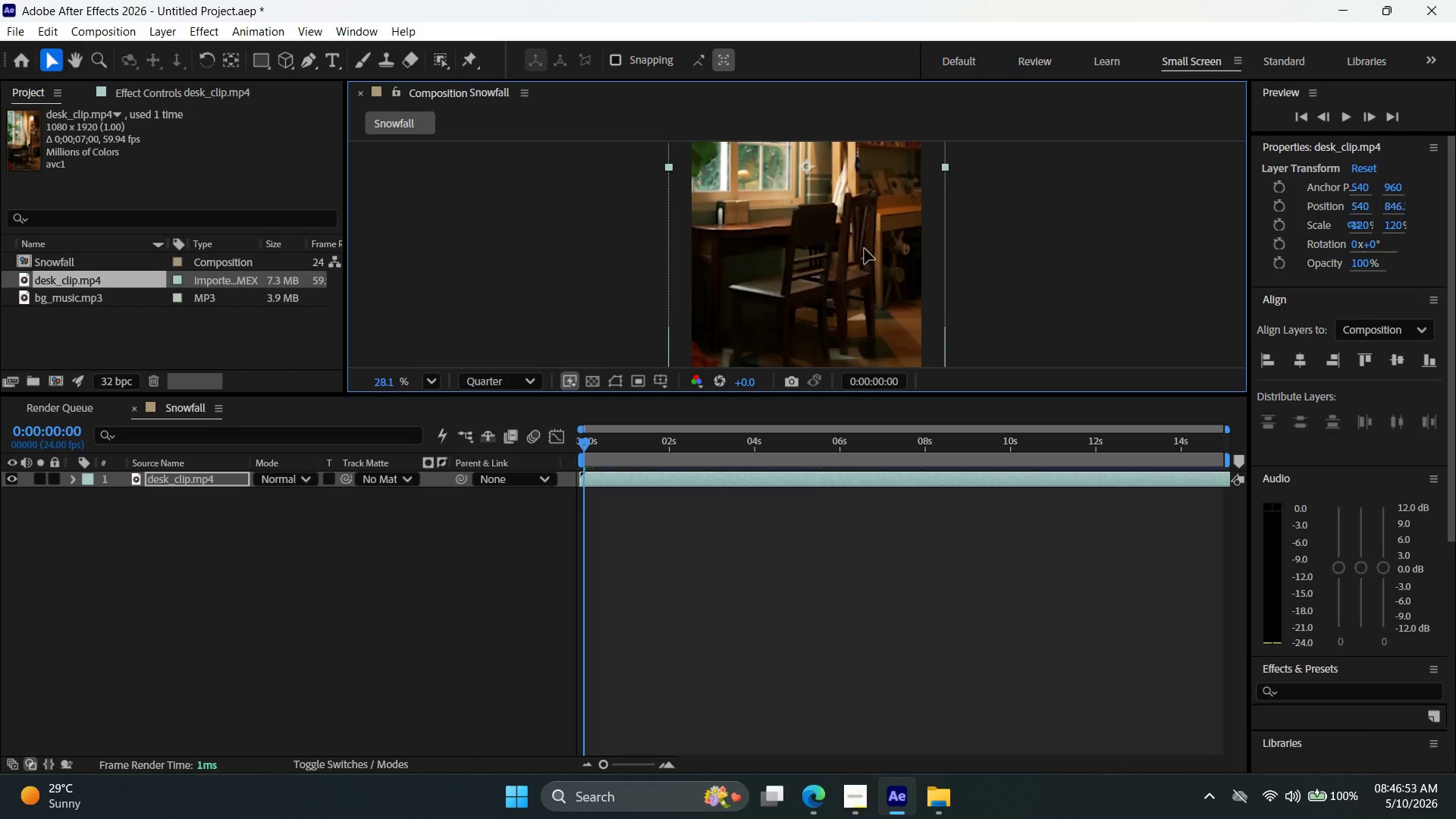 
left_click_drag(start_coordinate=[946, 288], to_coordinate=[956, 225])
 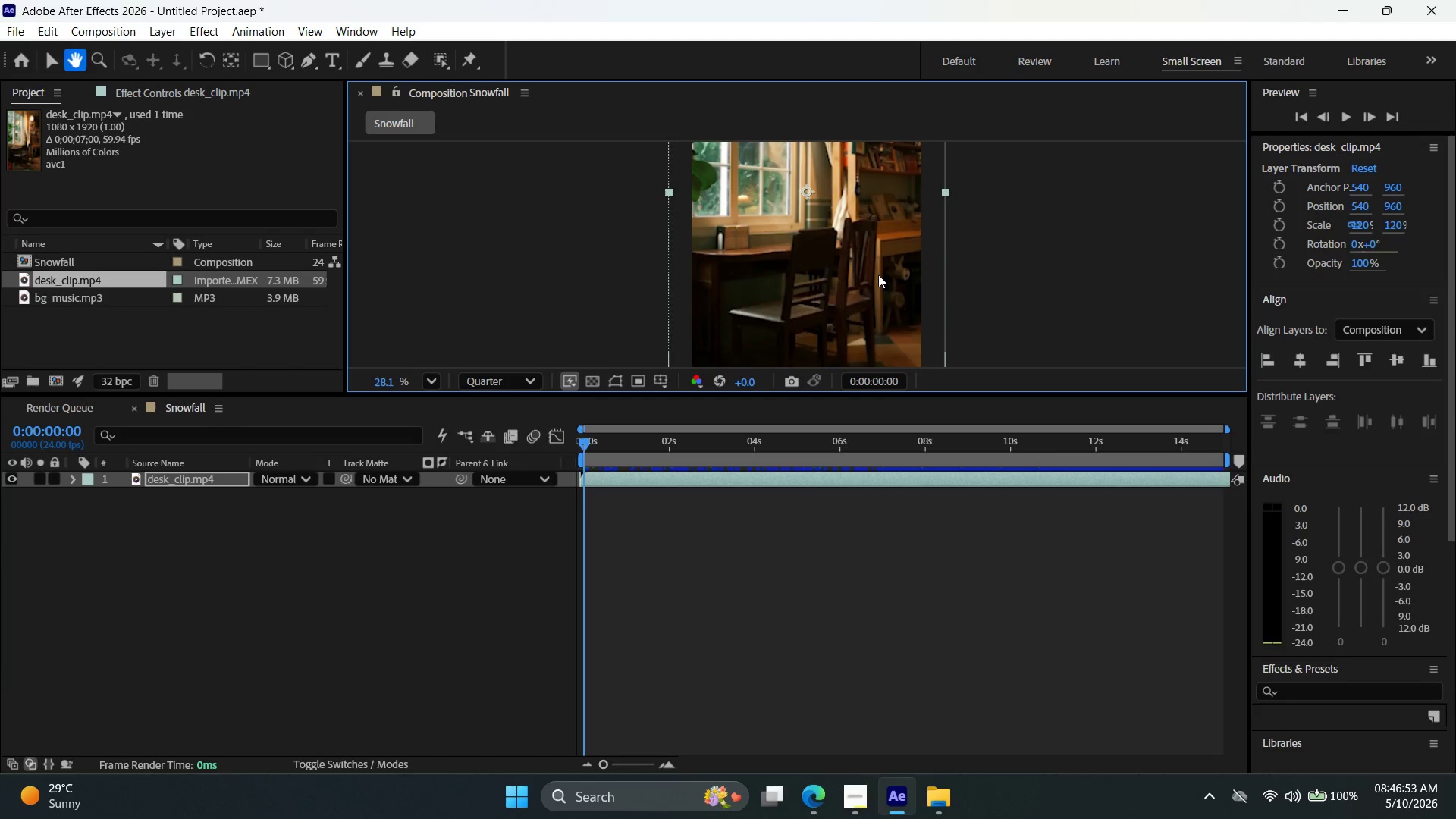 
hold_key(key=Space, duration=1.67)
 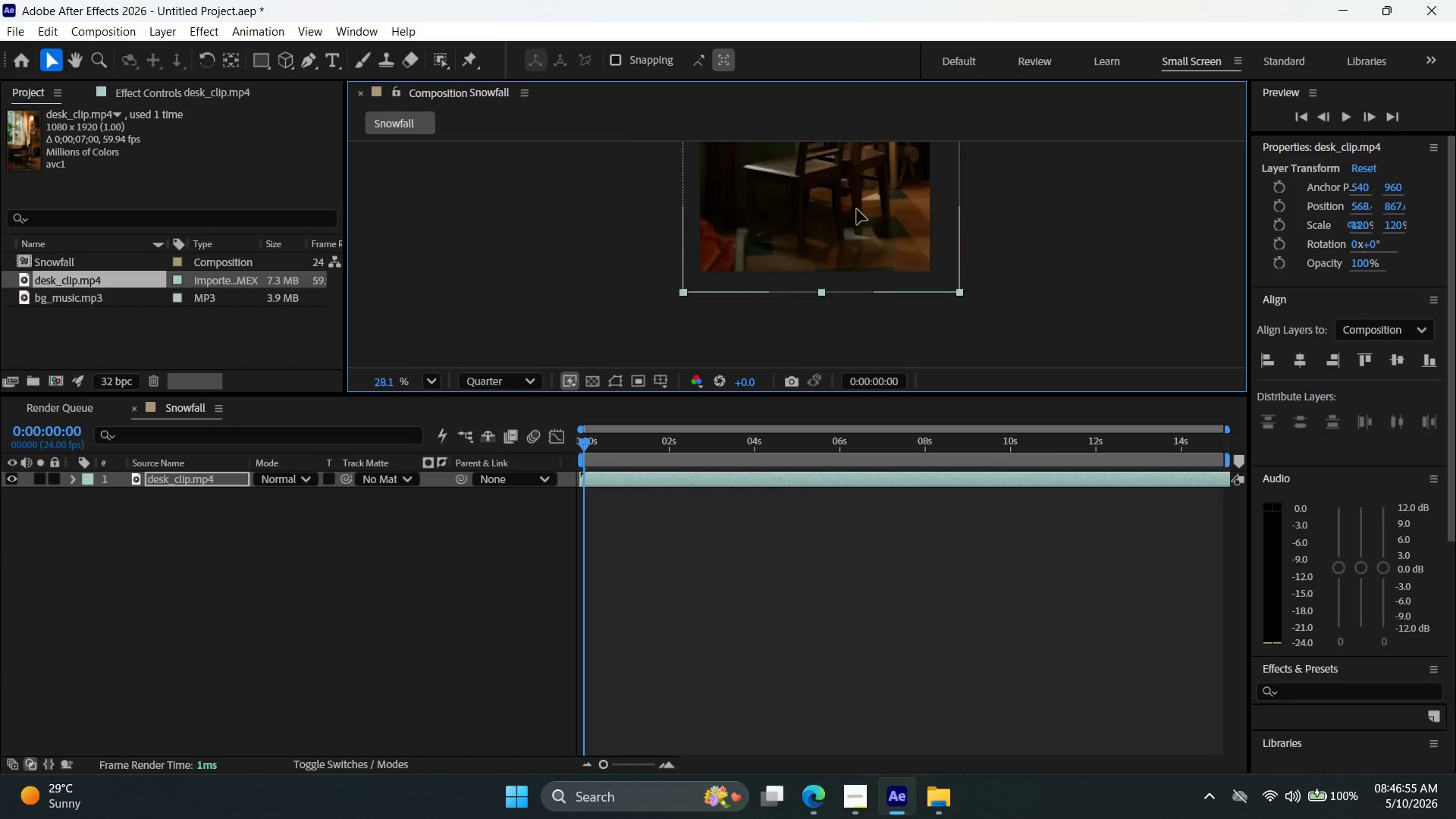 
left_click_drag(start_coordinate=[864, 275], to_coordinate=[865, 208])
 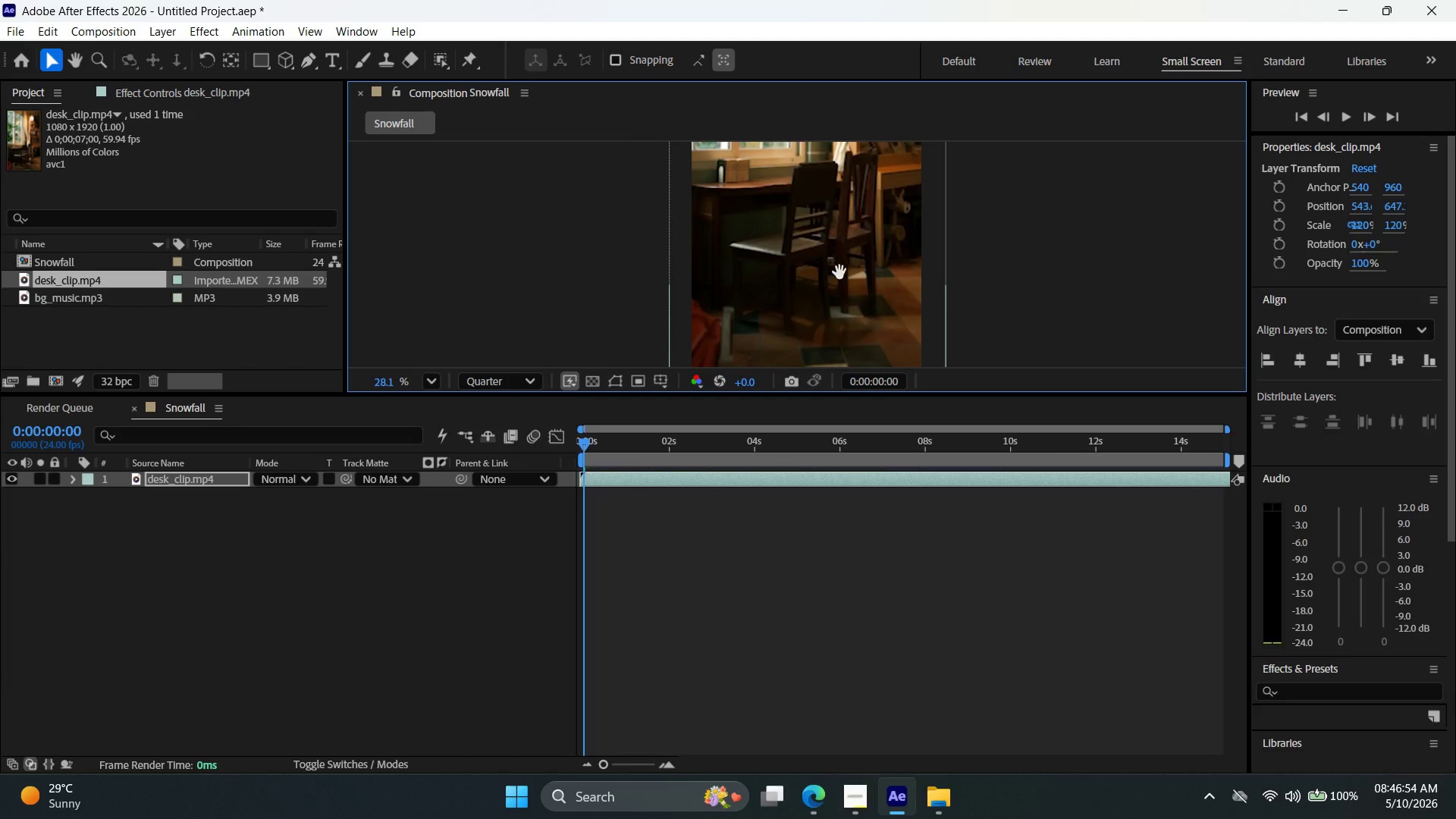 
left_click_drag(start_coordinate=[843, 263], to_coordinate=[851, 138])
 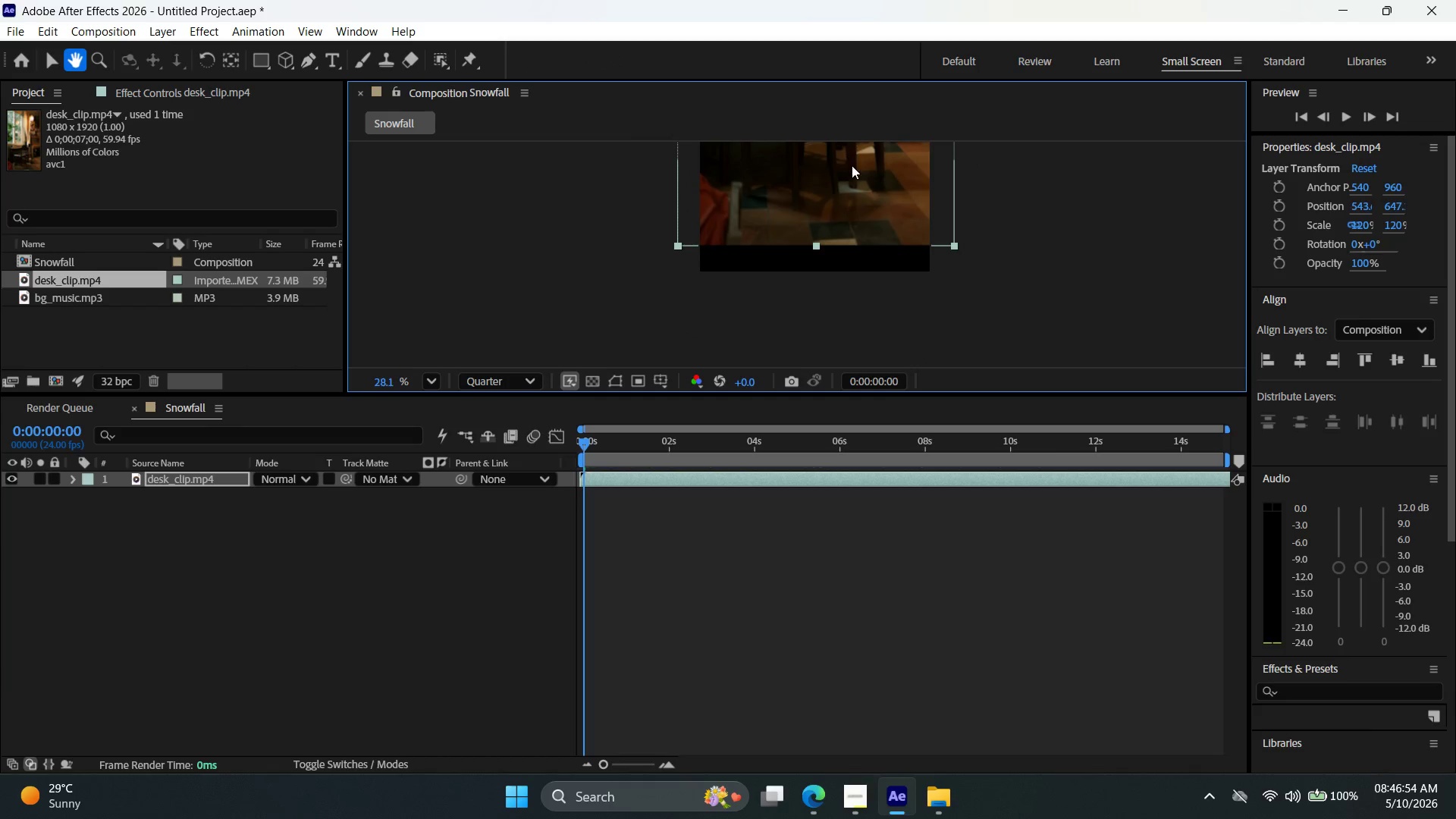 
left_click_drag(start_coordinate=[852, 168], to_coordinate=[852, 195])
 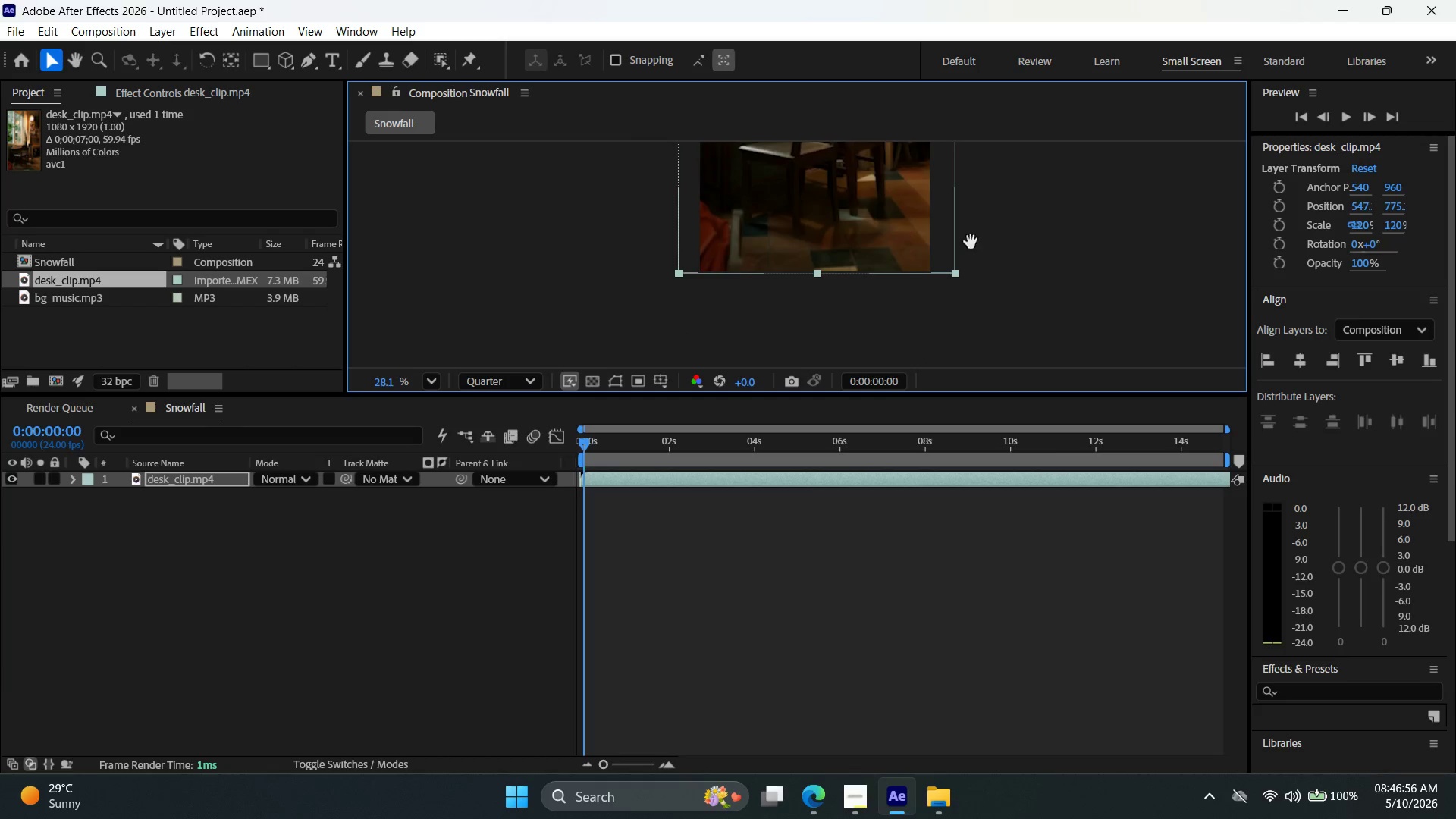 
hold_key(key=Space, duration=0.64)
 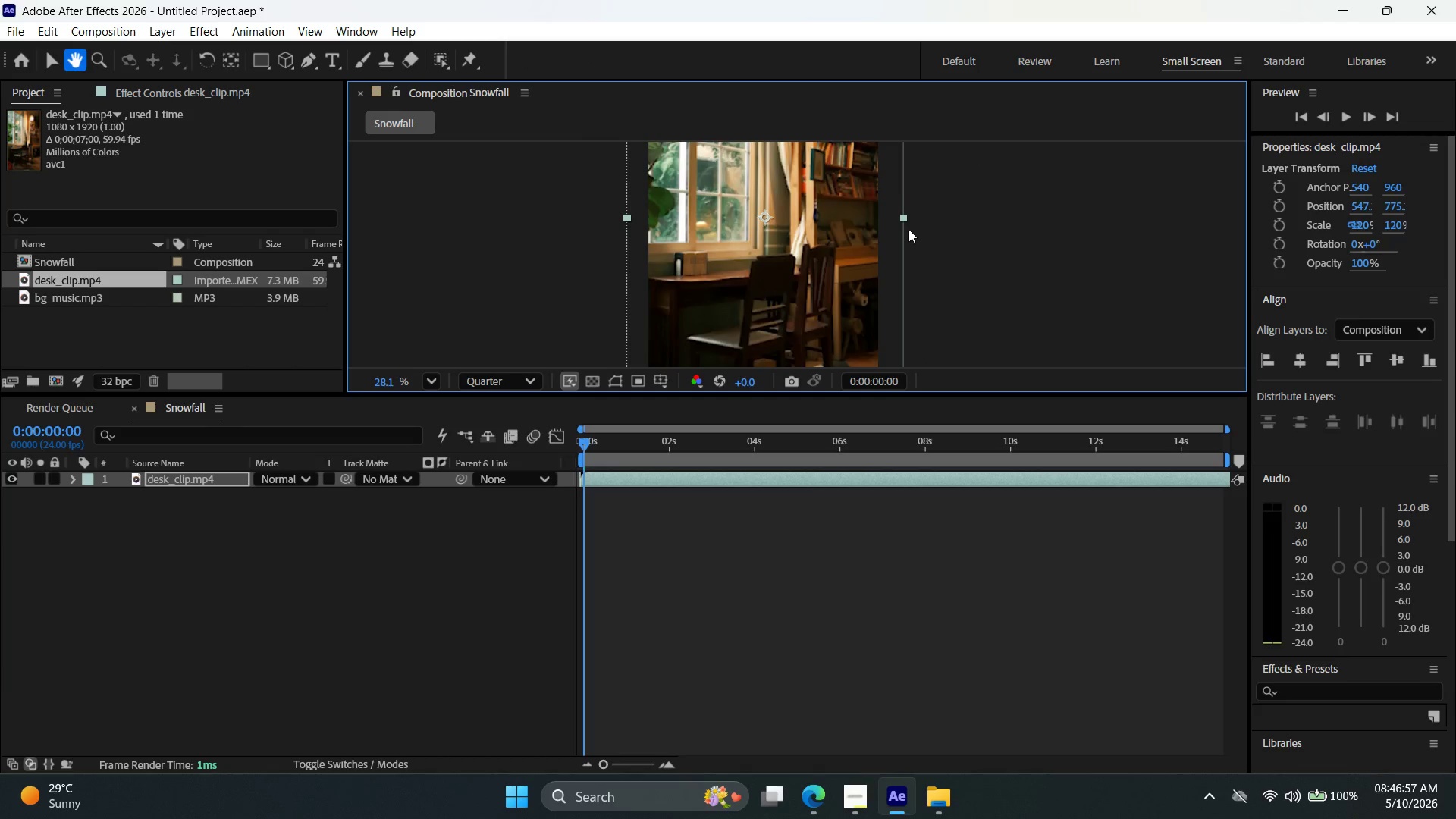 
key(Alt+AltLeft)
 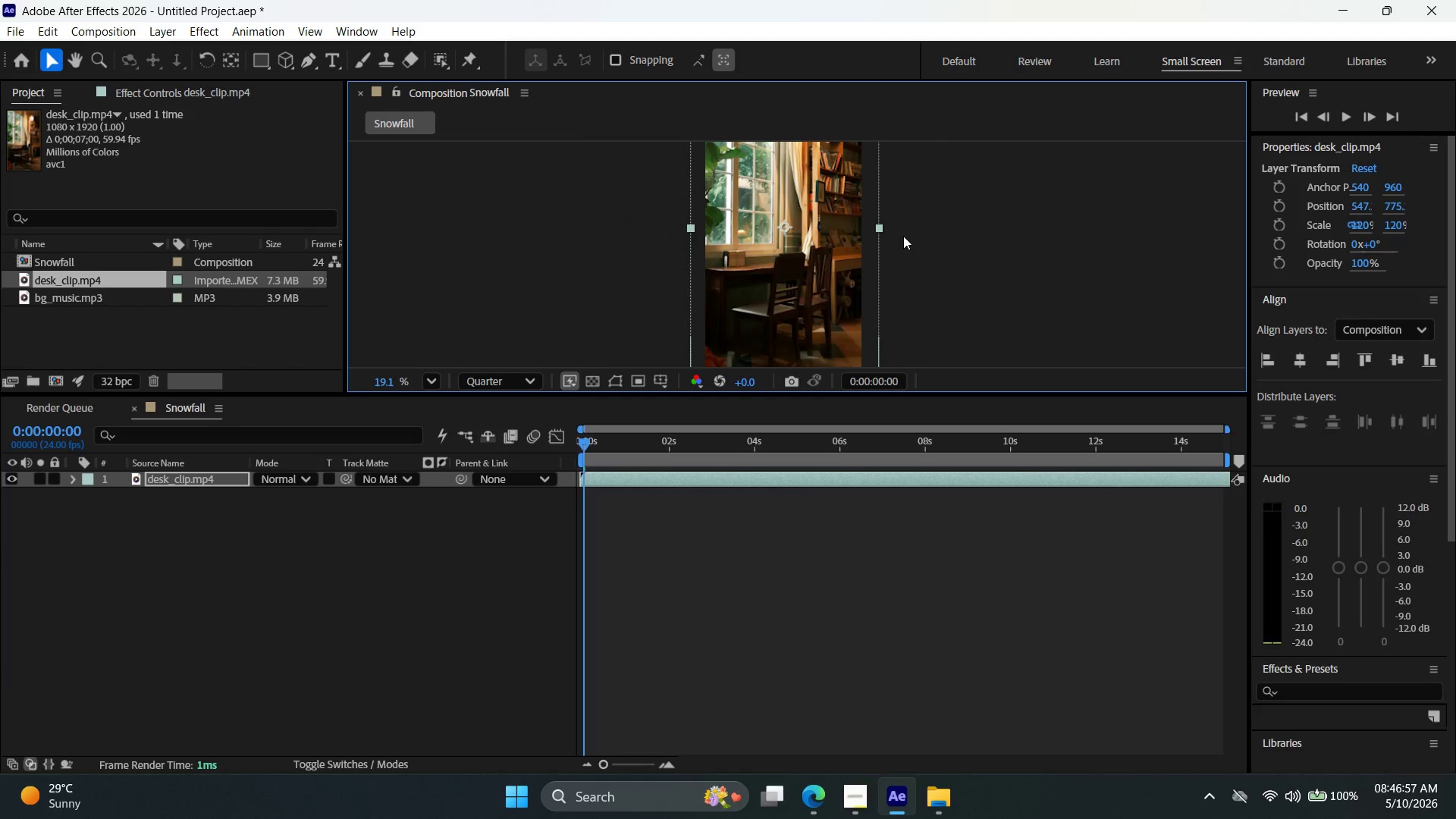 
key(Alt+AltLeft)
 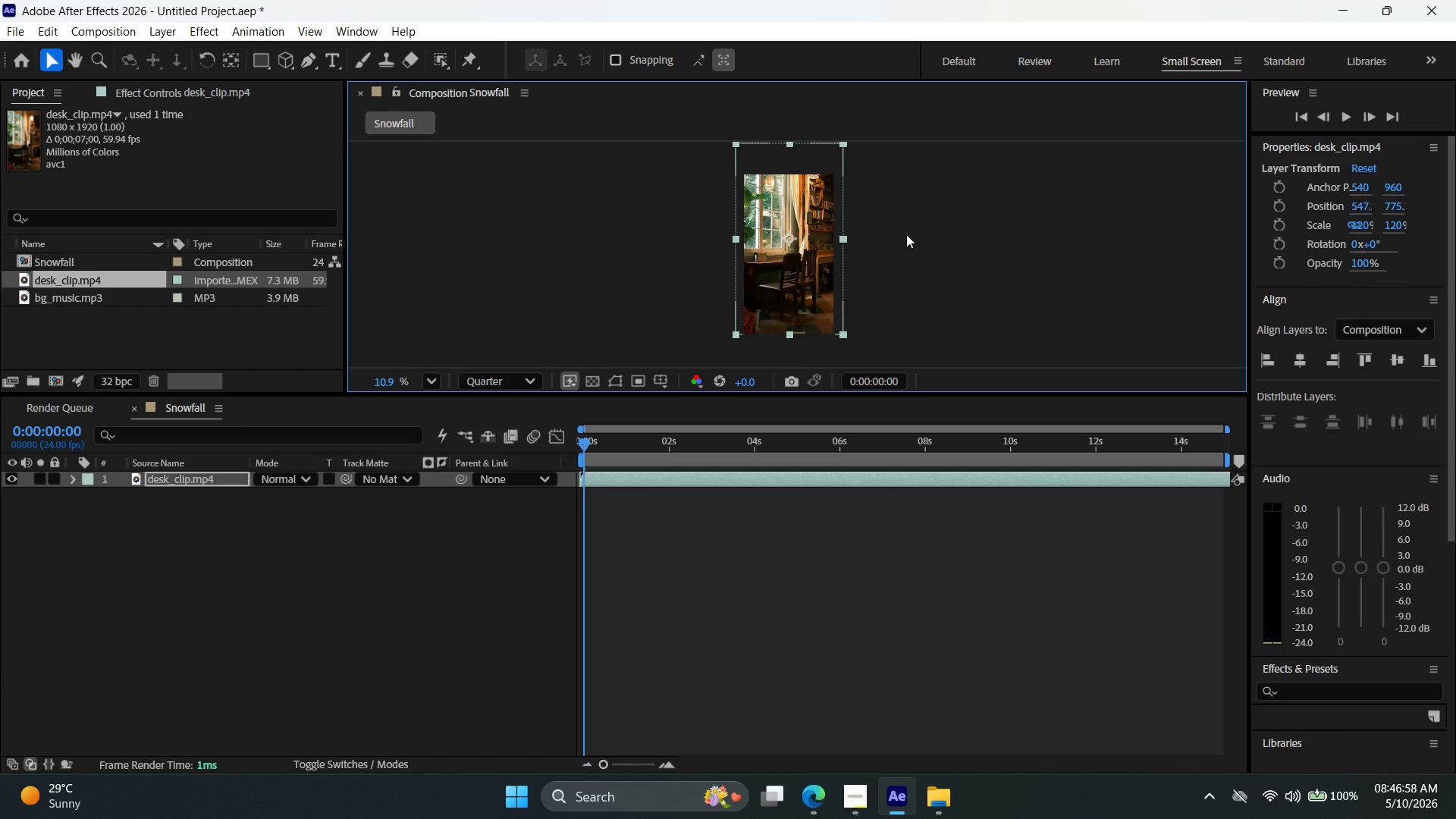 
hold_key(key=Space, duration=0.39)
 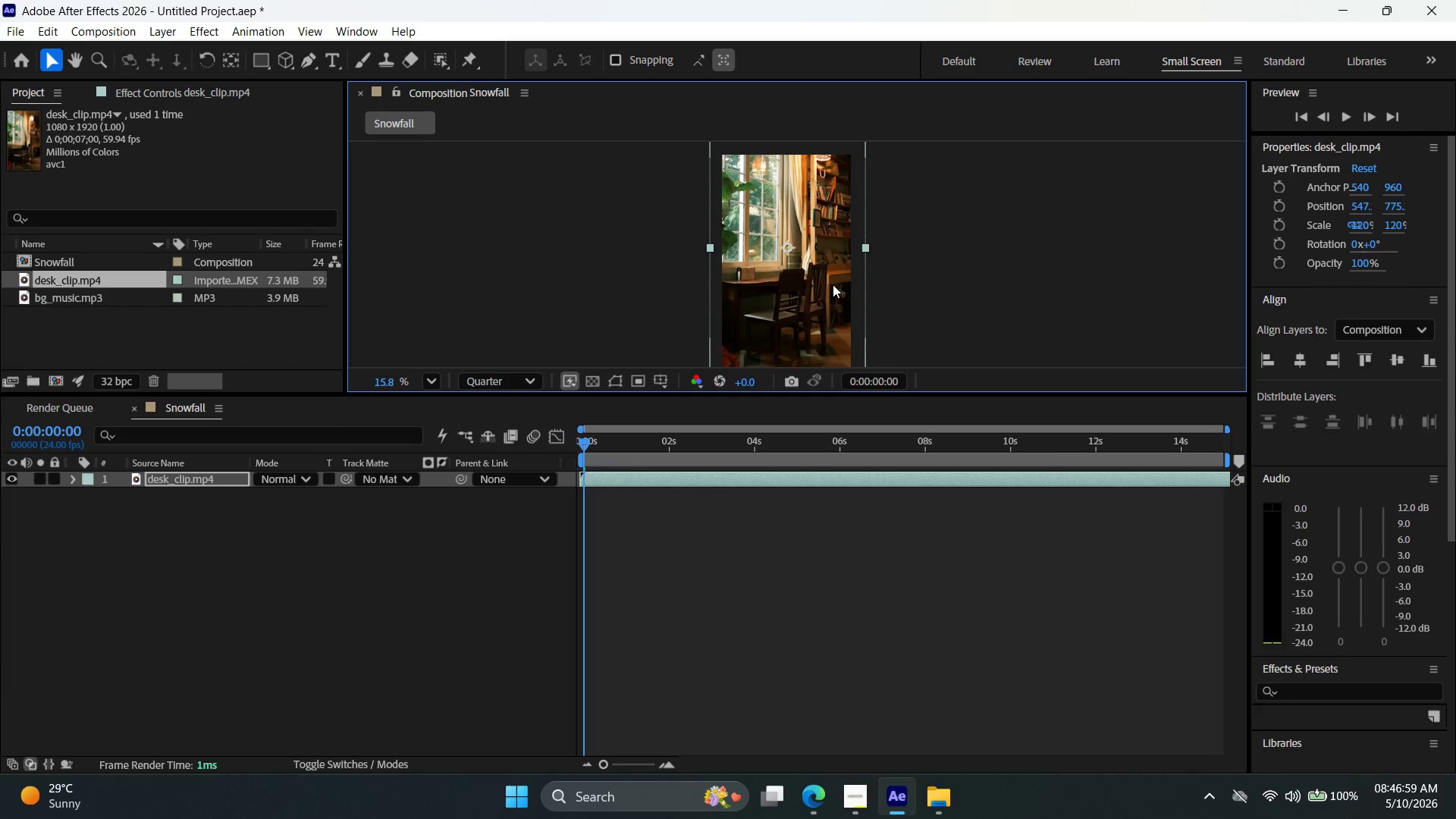 
left_click_drag(start_coordinate=[905, 235], to_coordinate=[905, 246])
 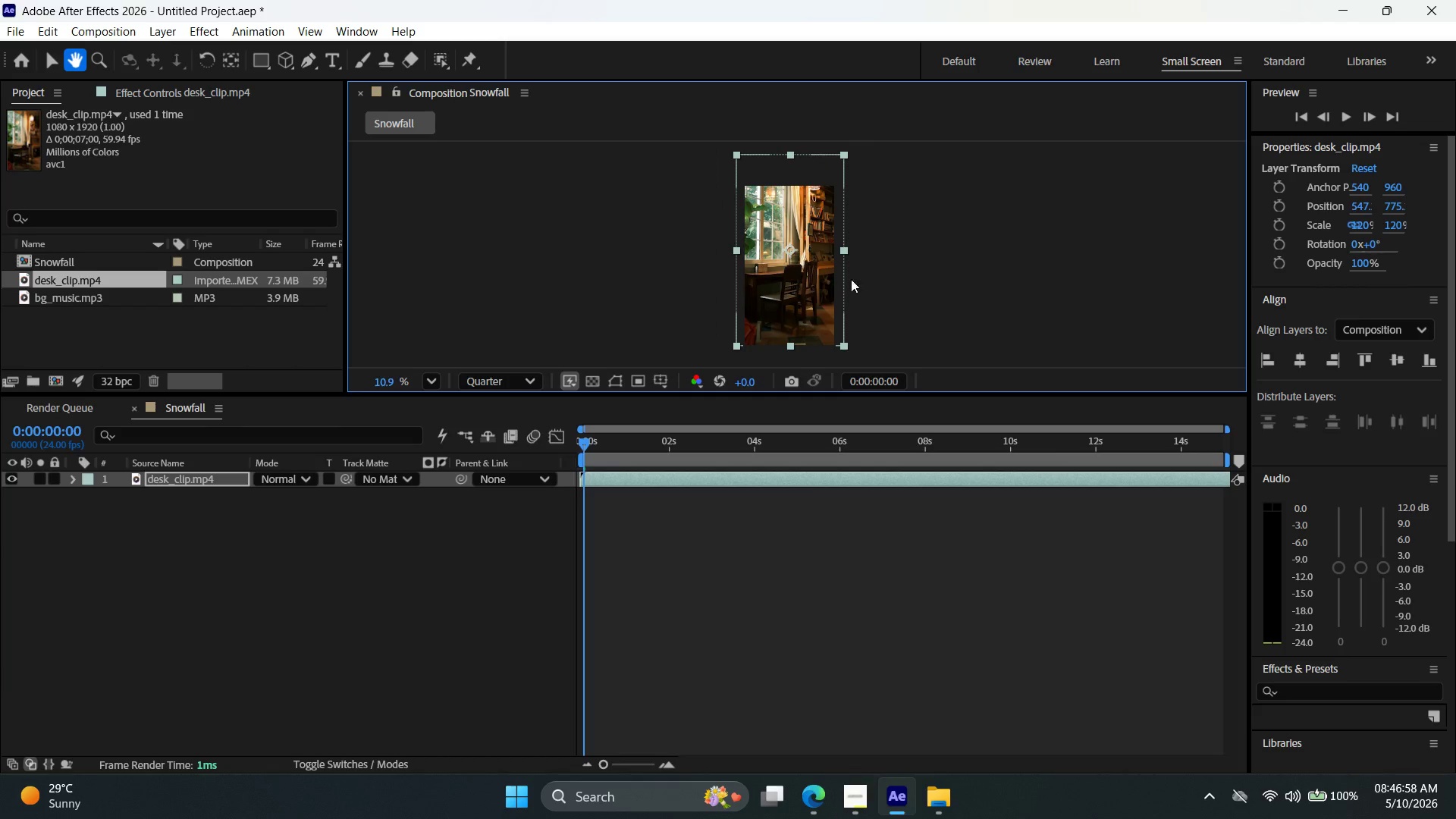 
scroll: coordinate [907, 237], scroll_direction: down, amount: 7.0
 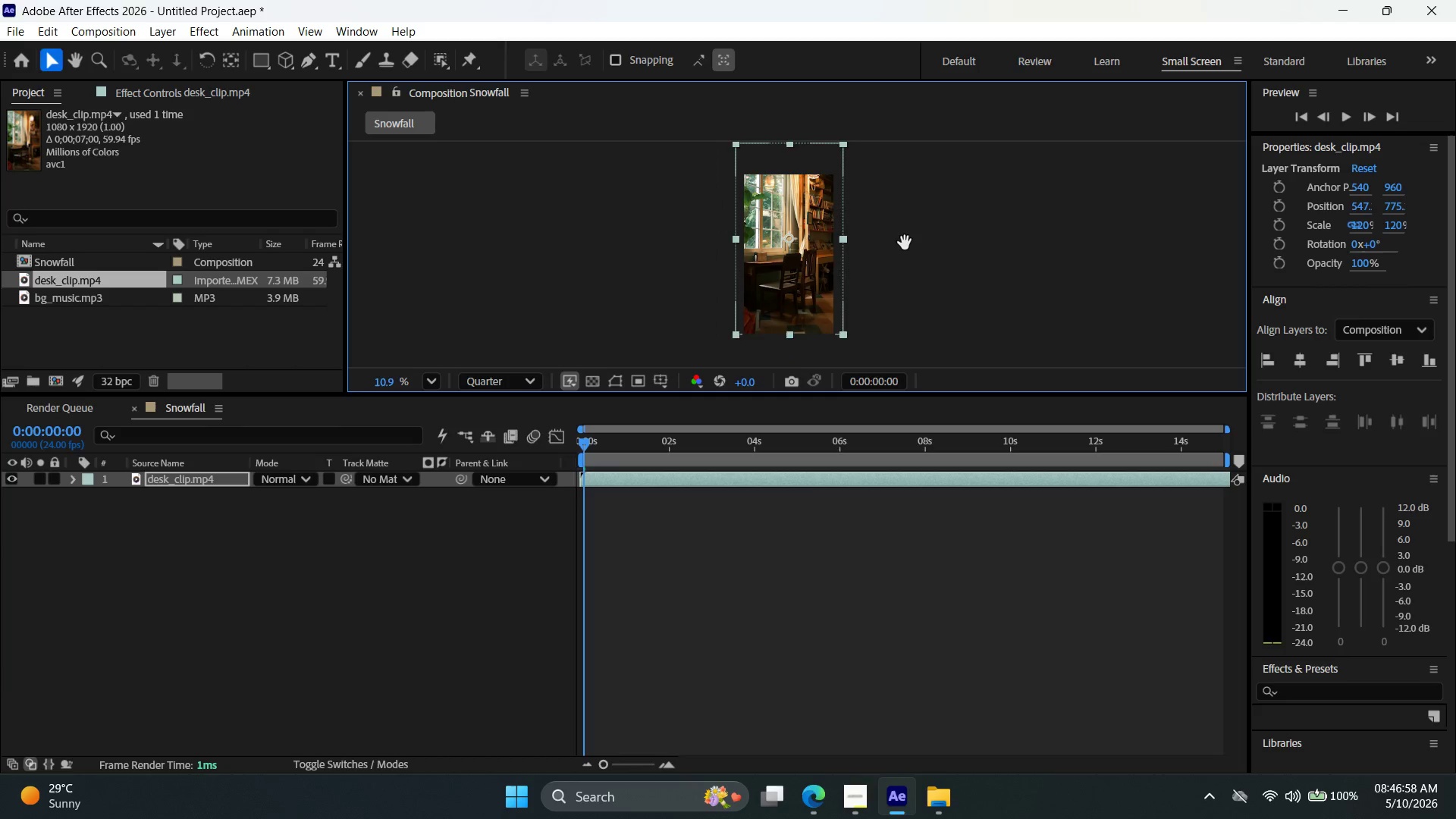 
key(Alt+AltLeft)
 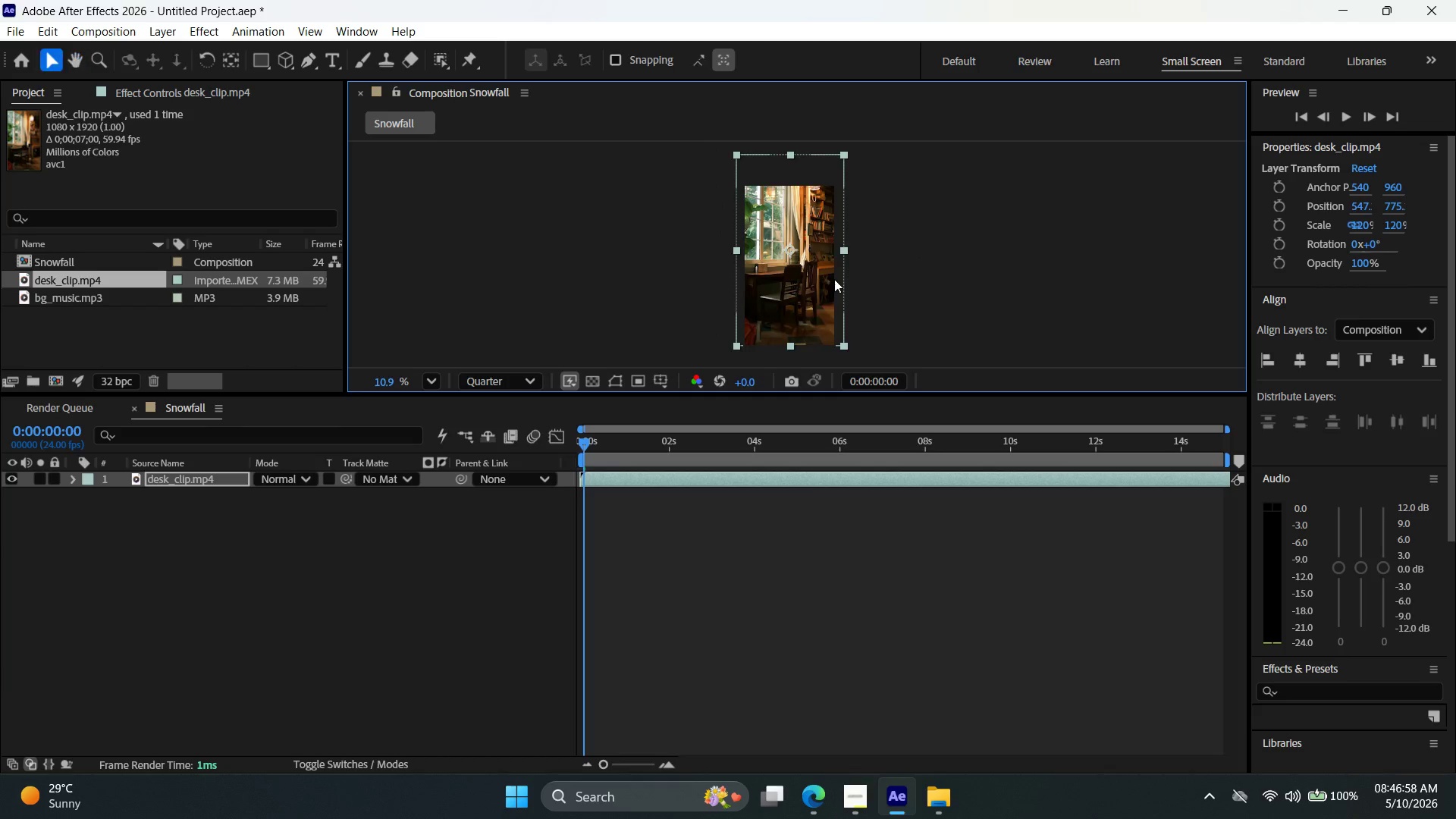 
scroll: coordinate [834, 279], scroll_direction: up, amount: 3.0
 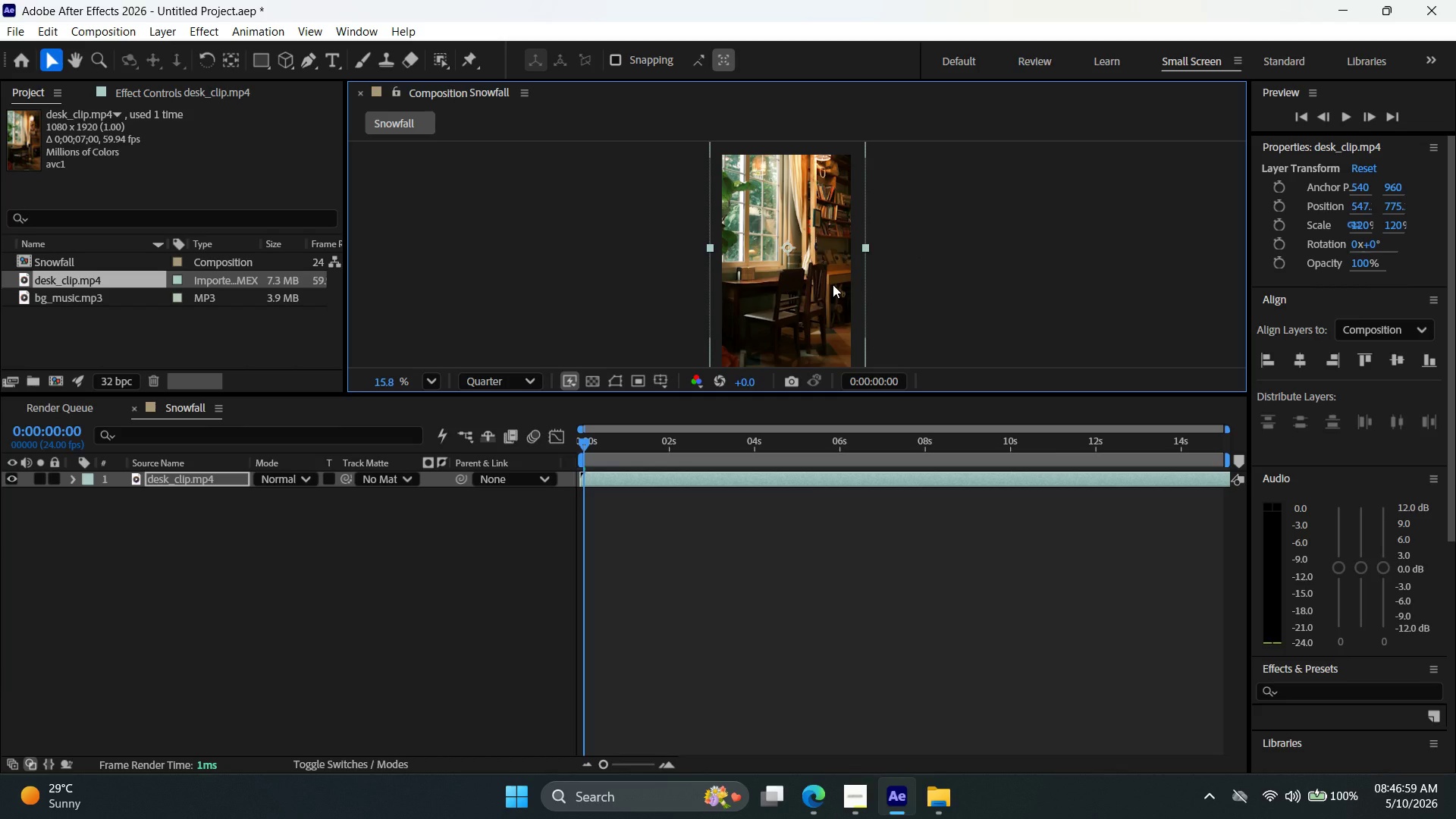 
key(Alt+AltLeft)
 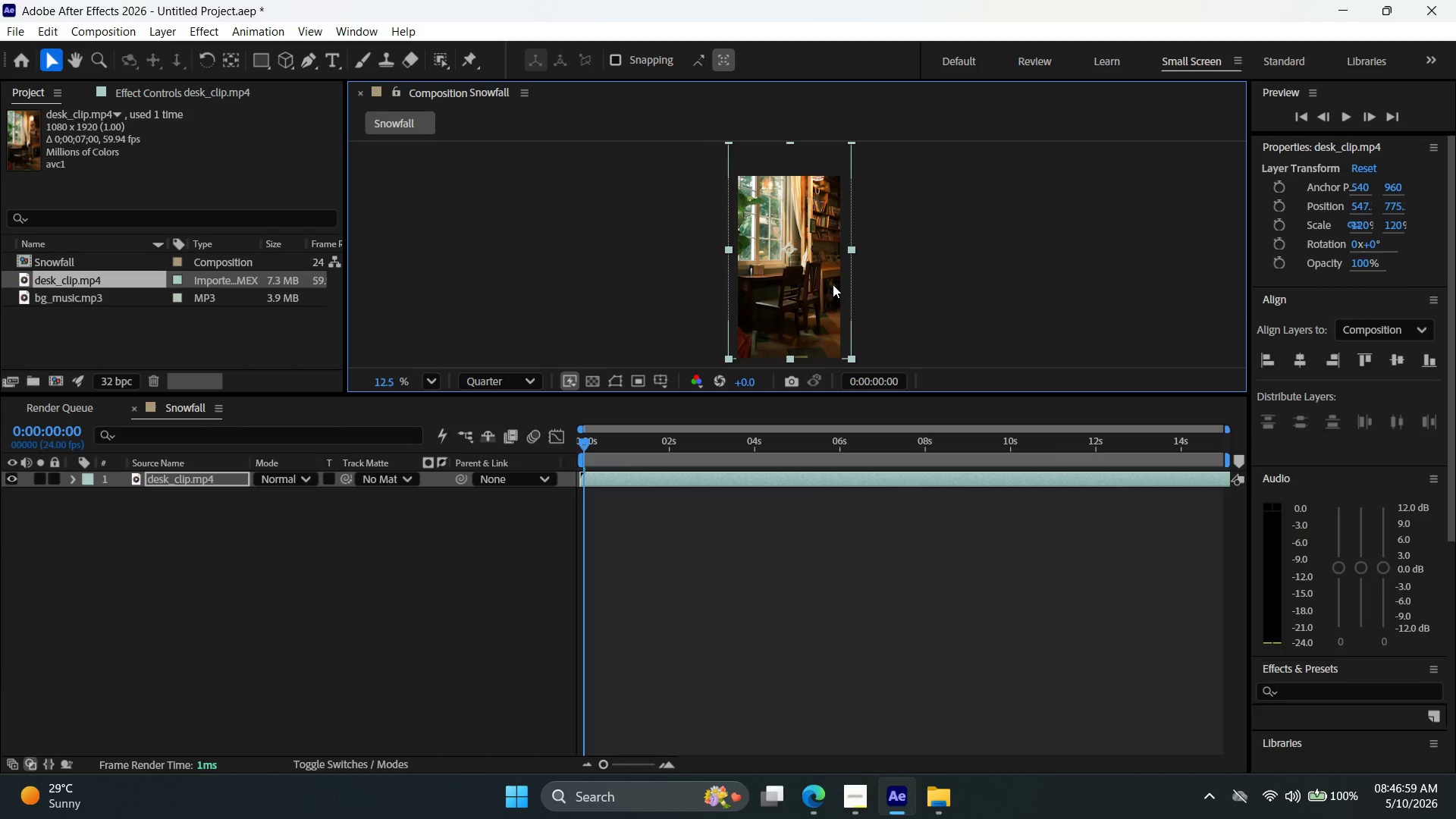 
key(Control+ControlLeft)
 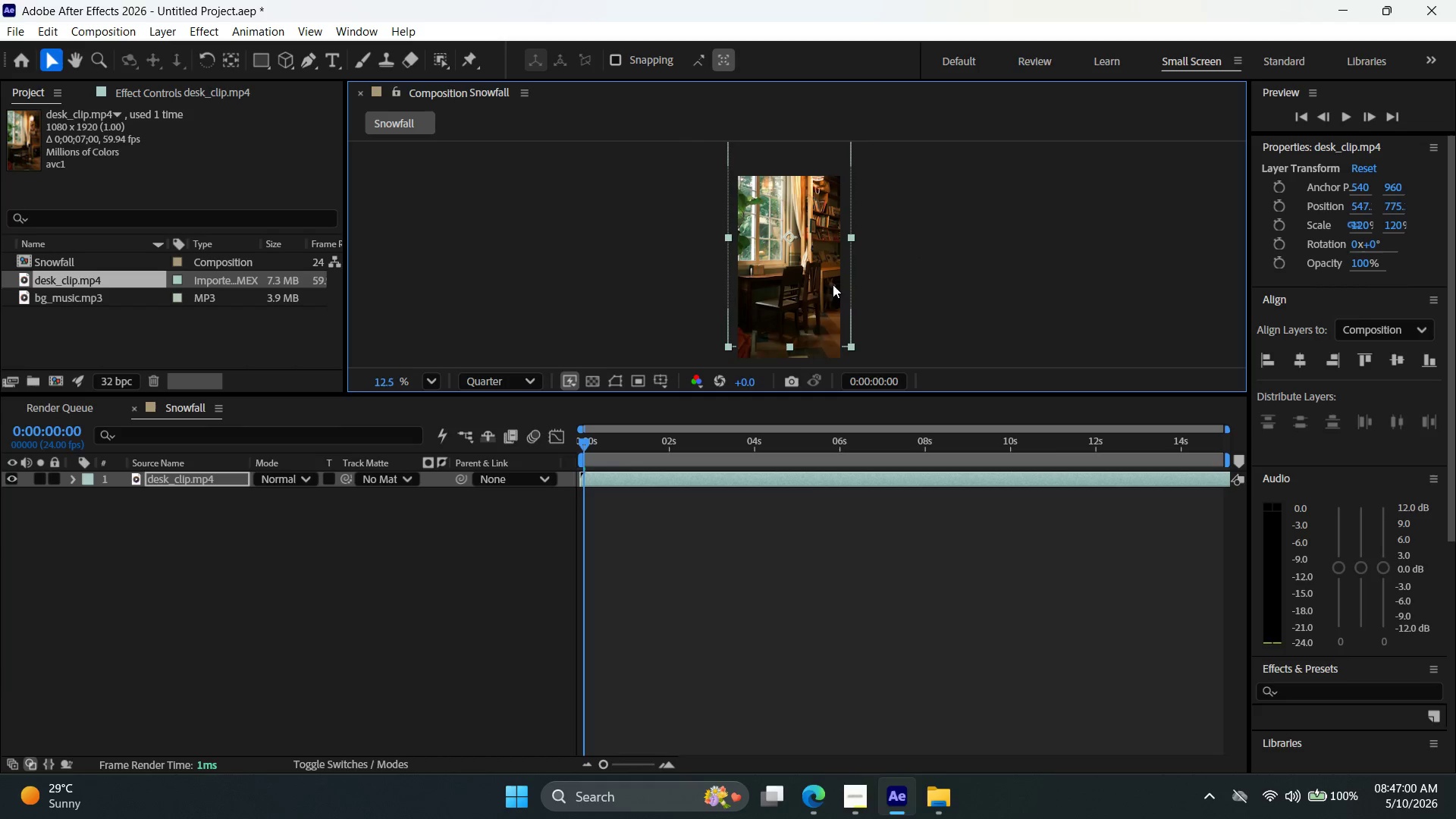 
key(Control+Z)
 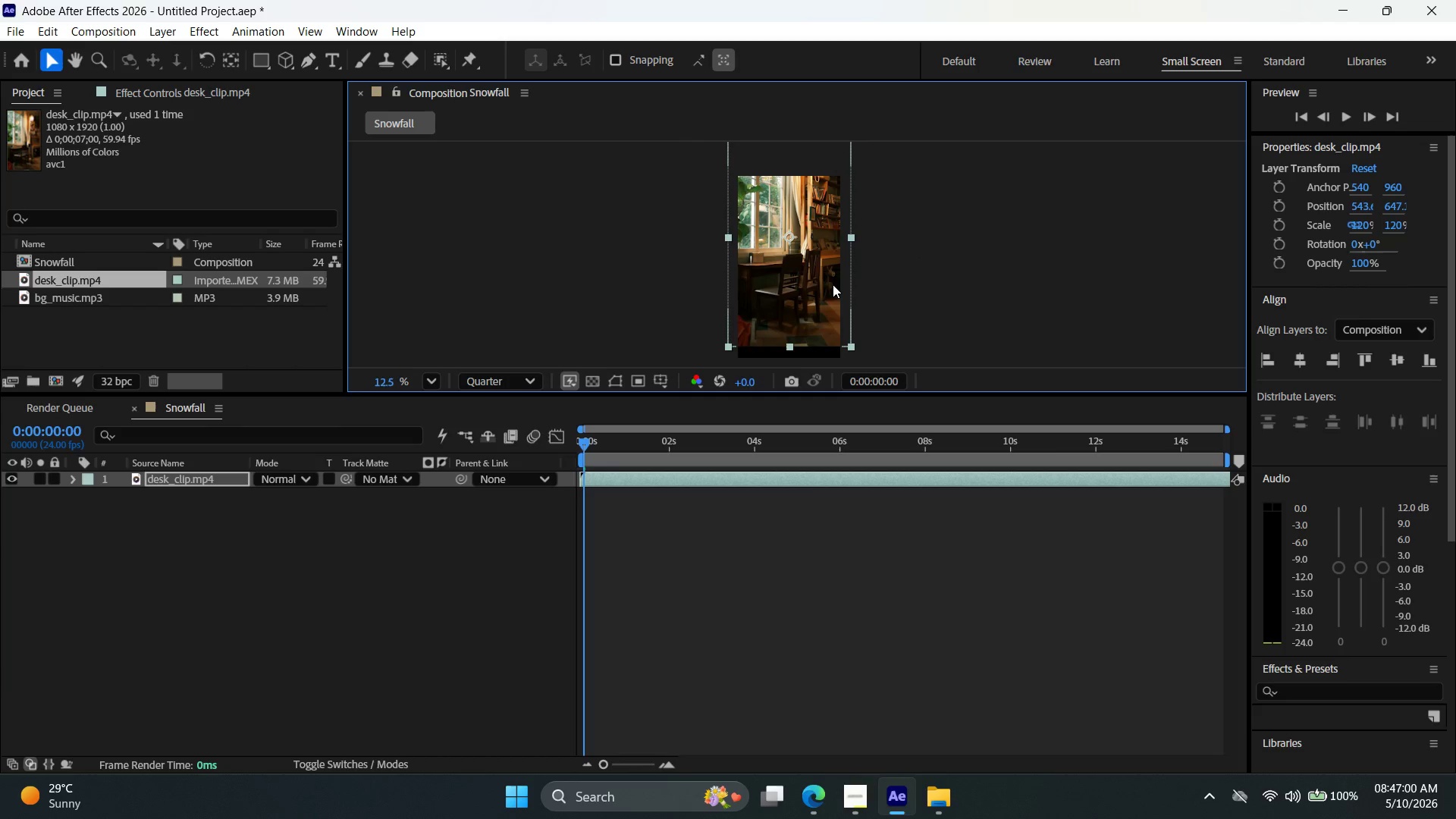 
scroll: coordinate [833, 284], scroll_direction: down, amount: 2.0
 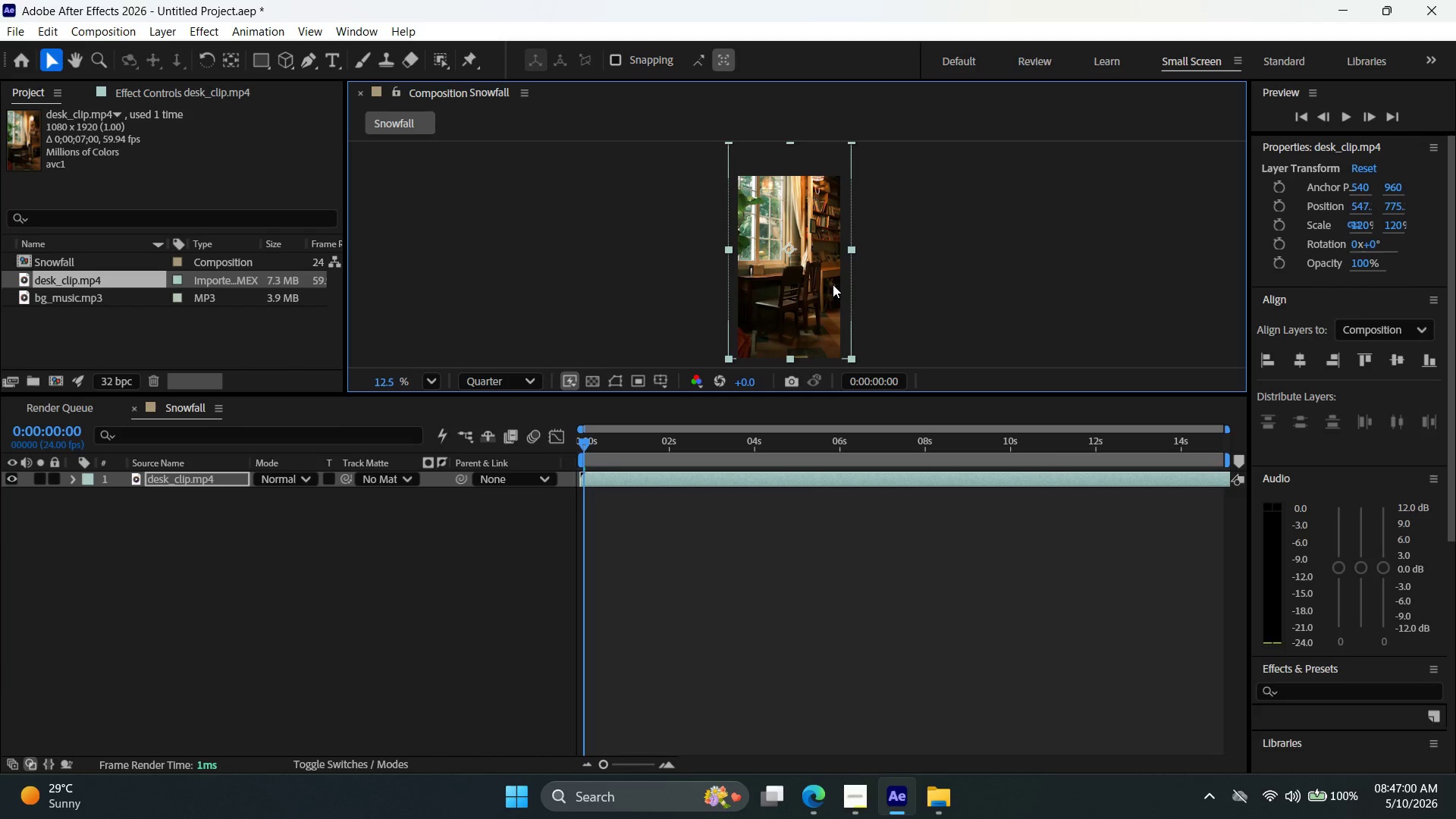 
key(Control+Z)
 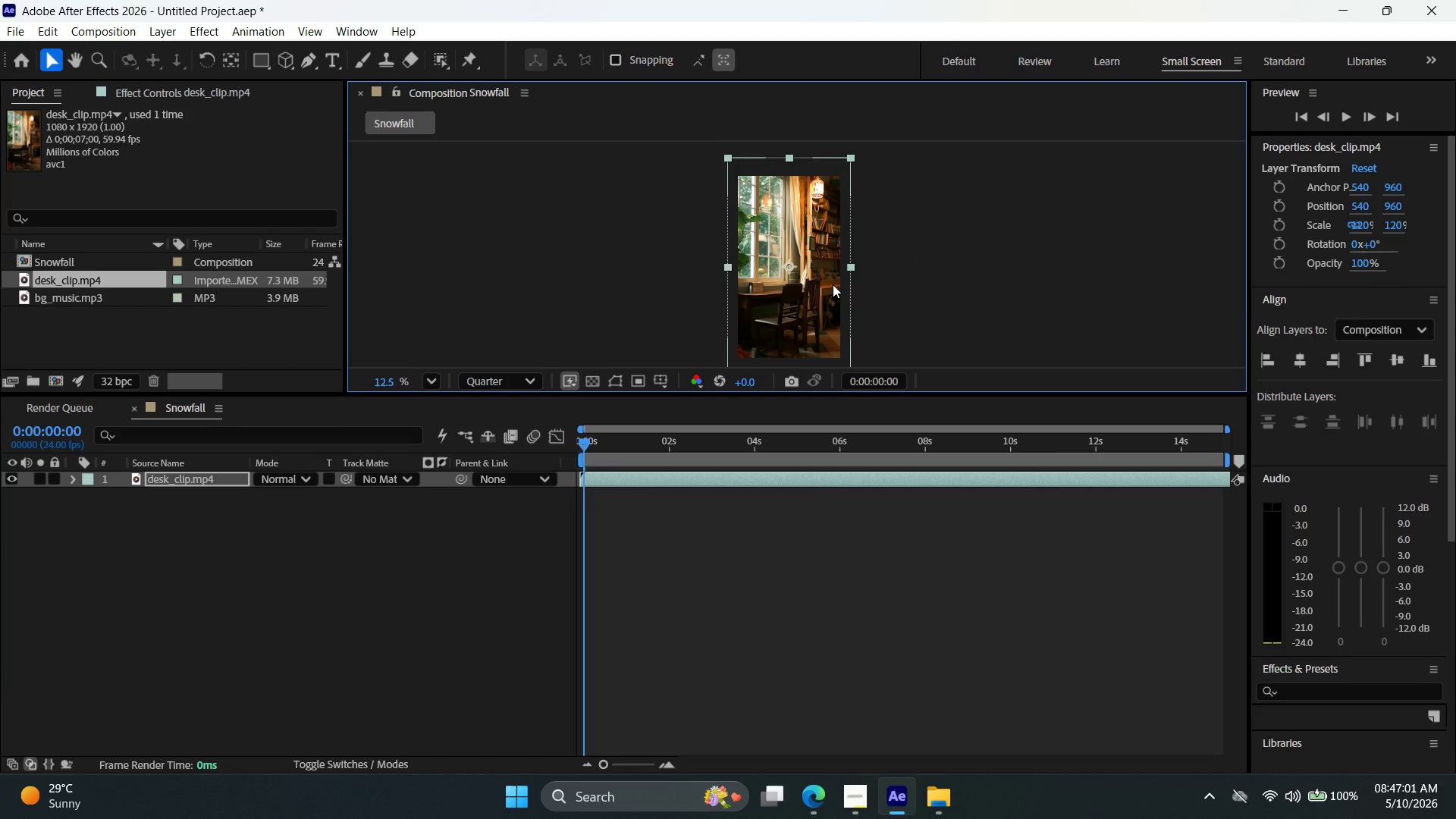 
key(Control+Shift+Z)
 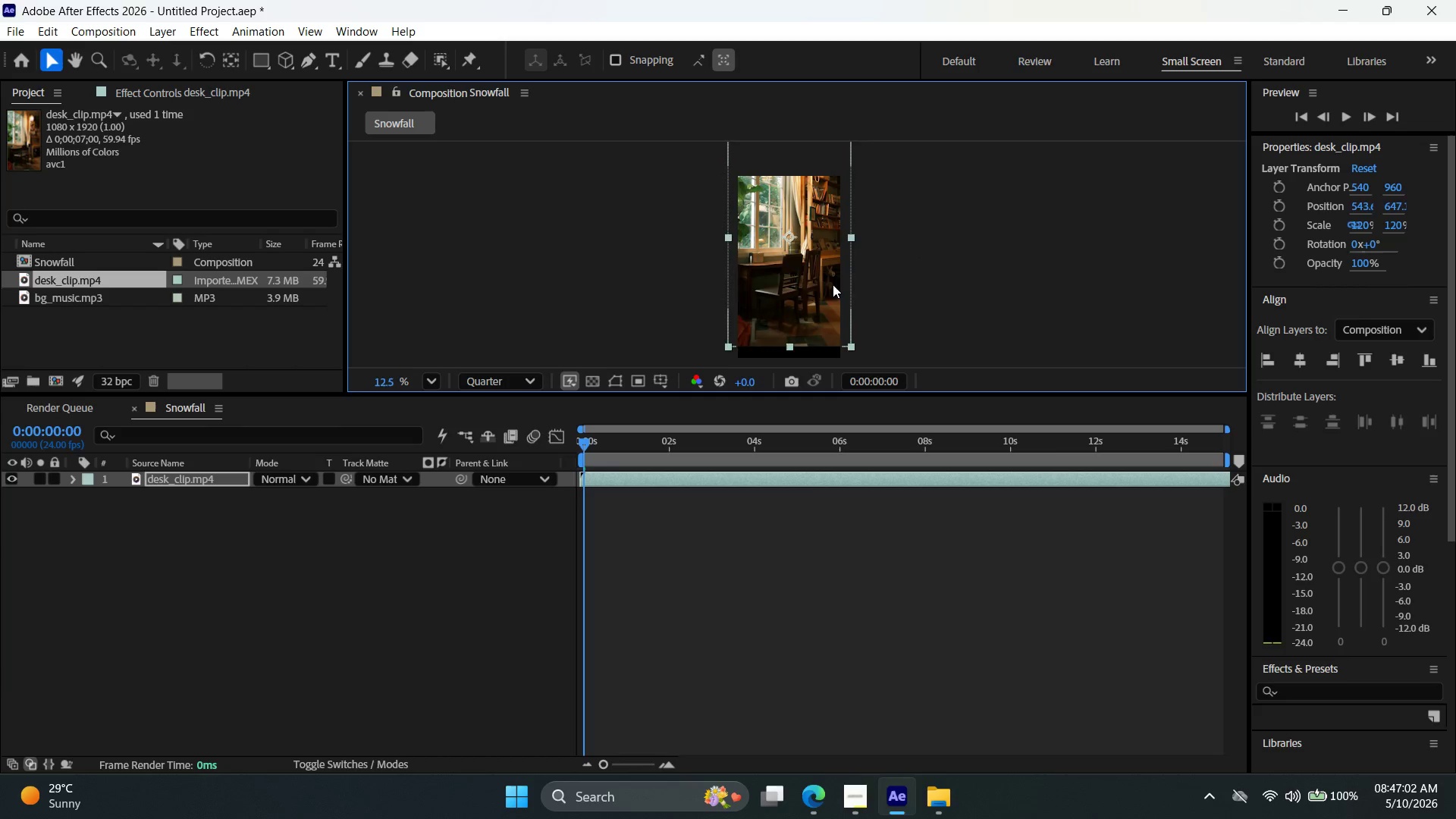 
key(Control+Z)
 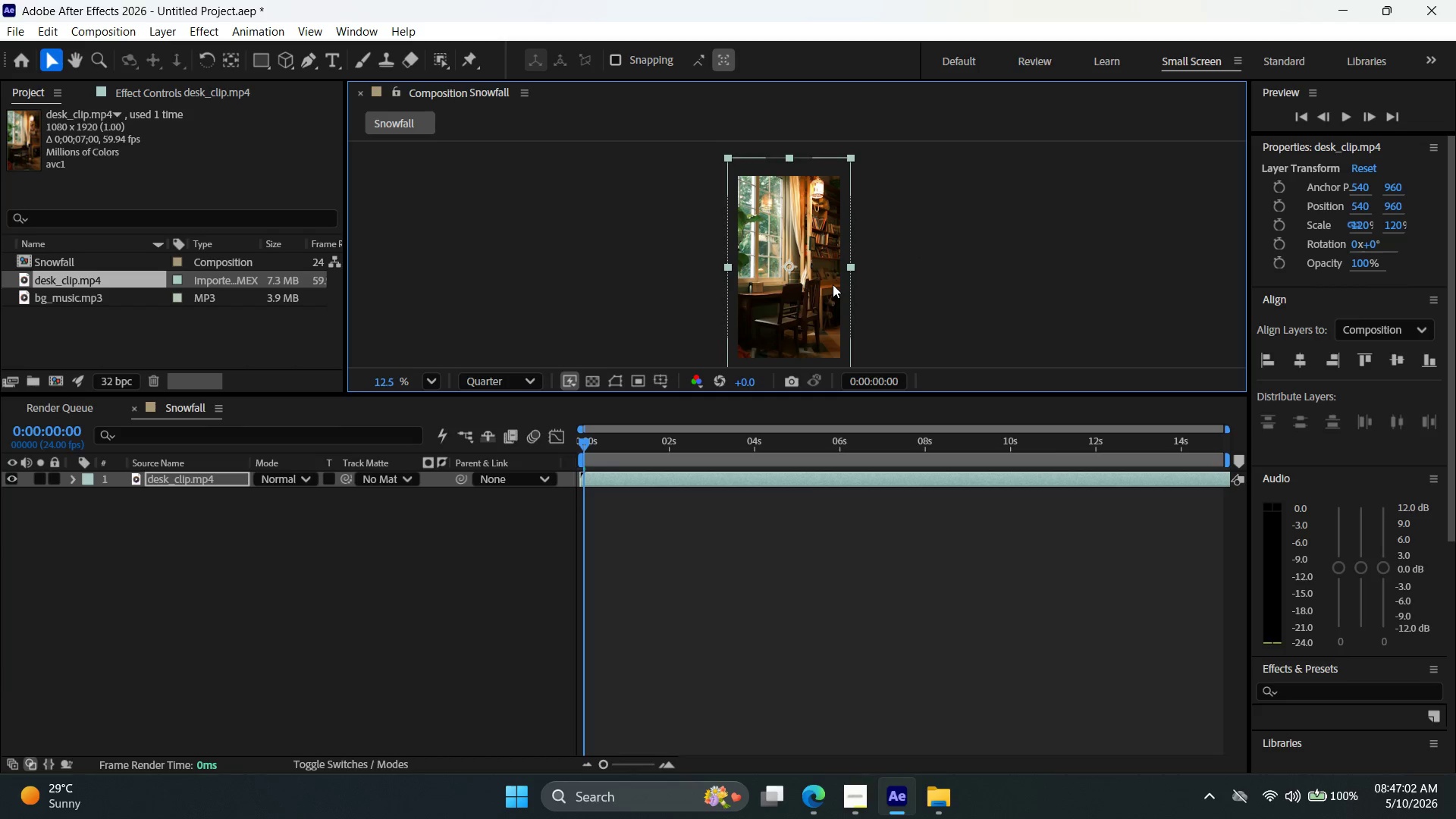 
key(Control+Z)
 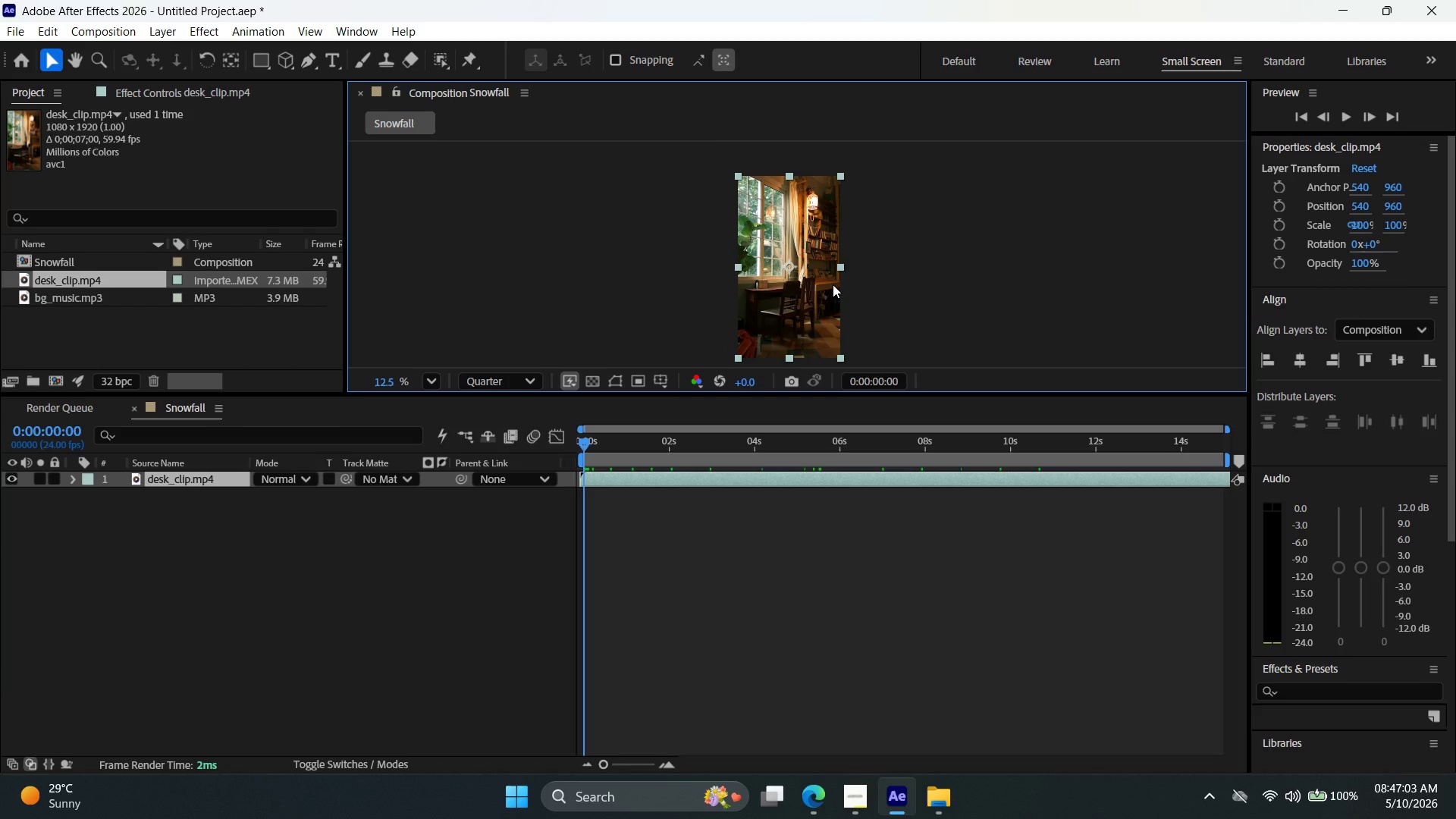 
key(Control+Shift+Z)
 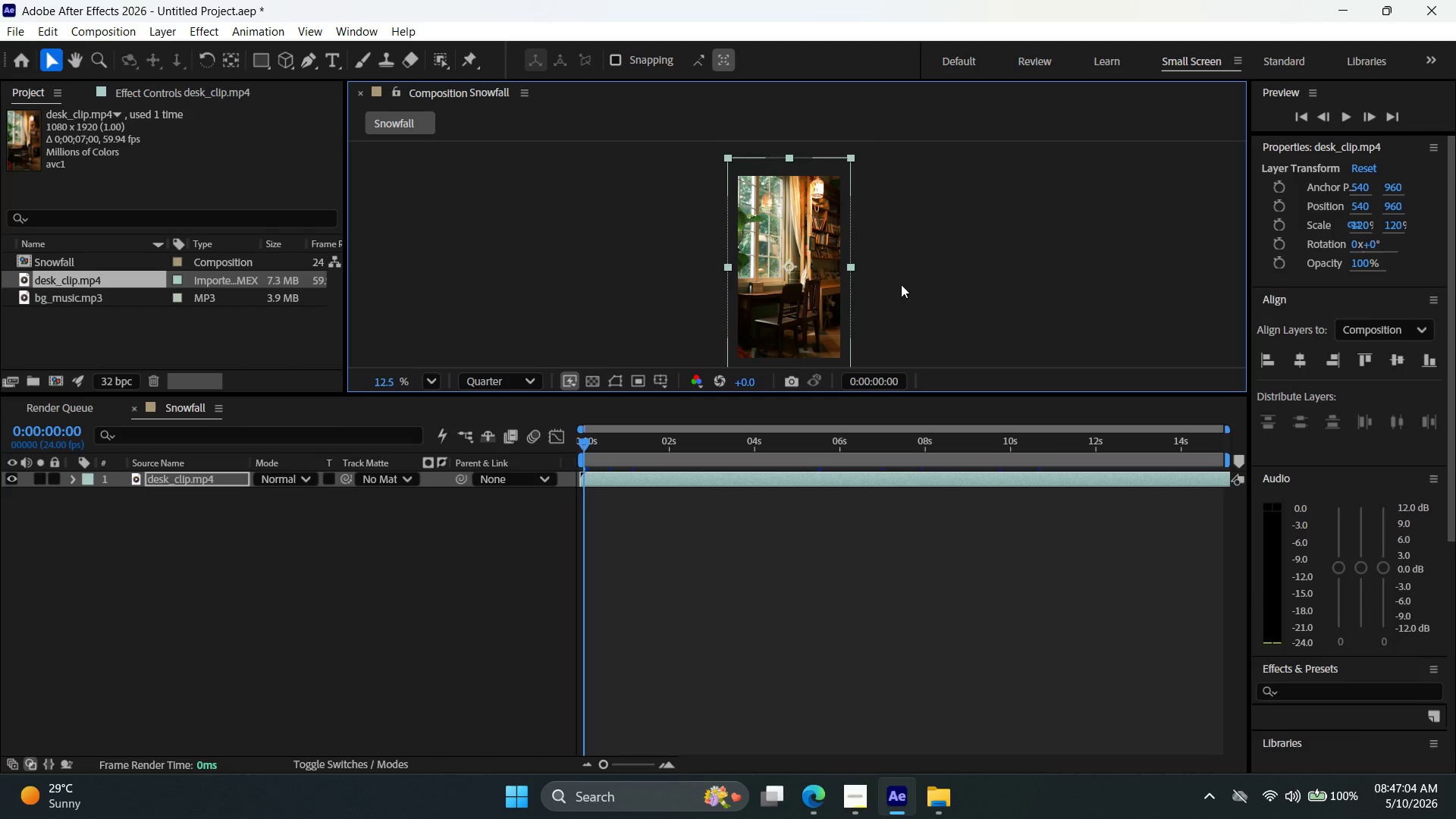 
left_click([921, 282])
 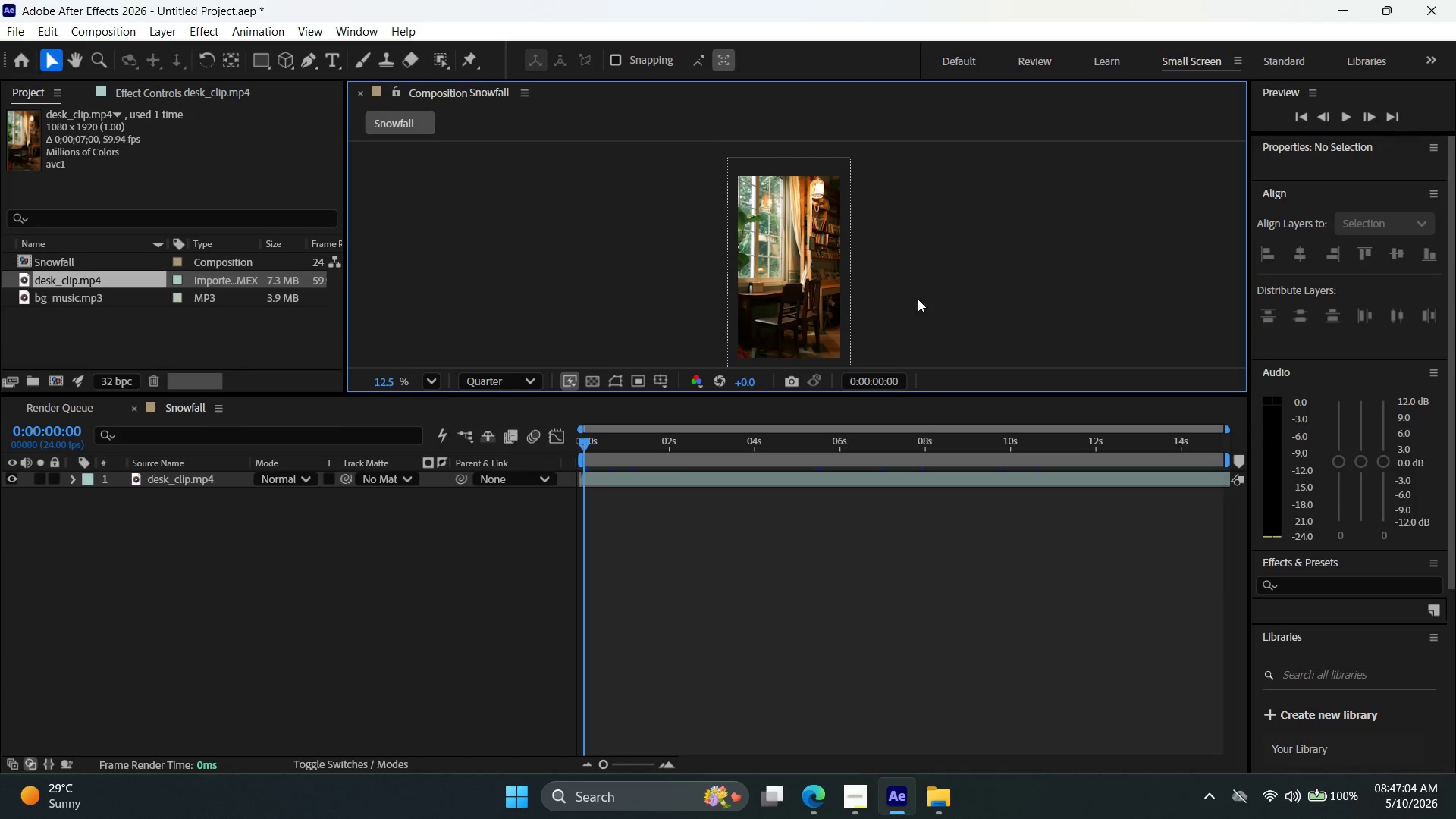 
hold_key(key=Space, duration=0.5)
 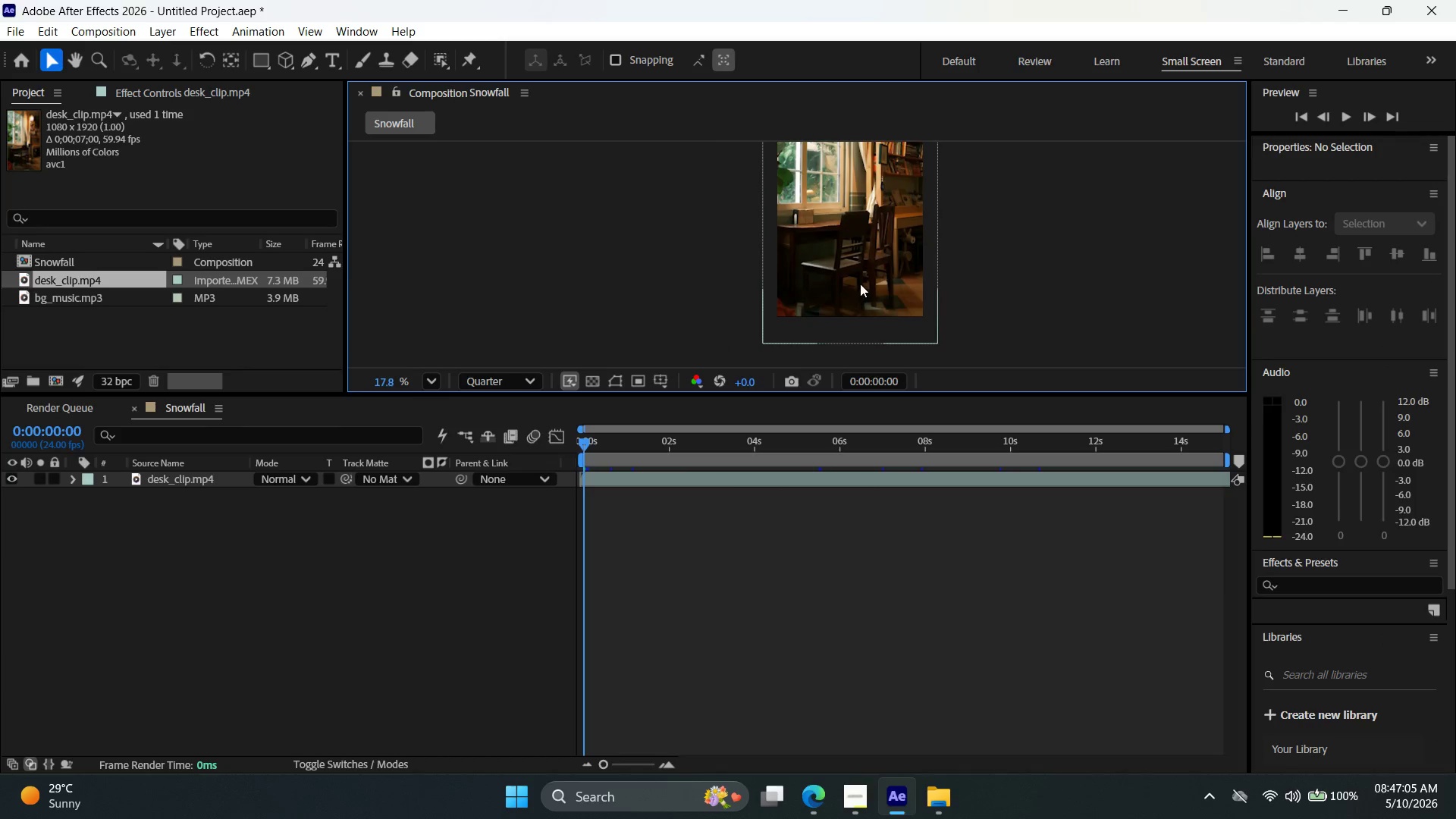 
left_click_drag(start_coordinate=[915, 302], to_coordinate=[961, 242])
 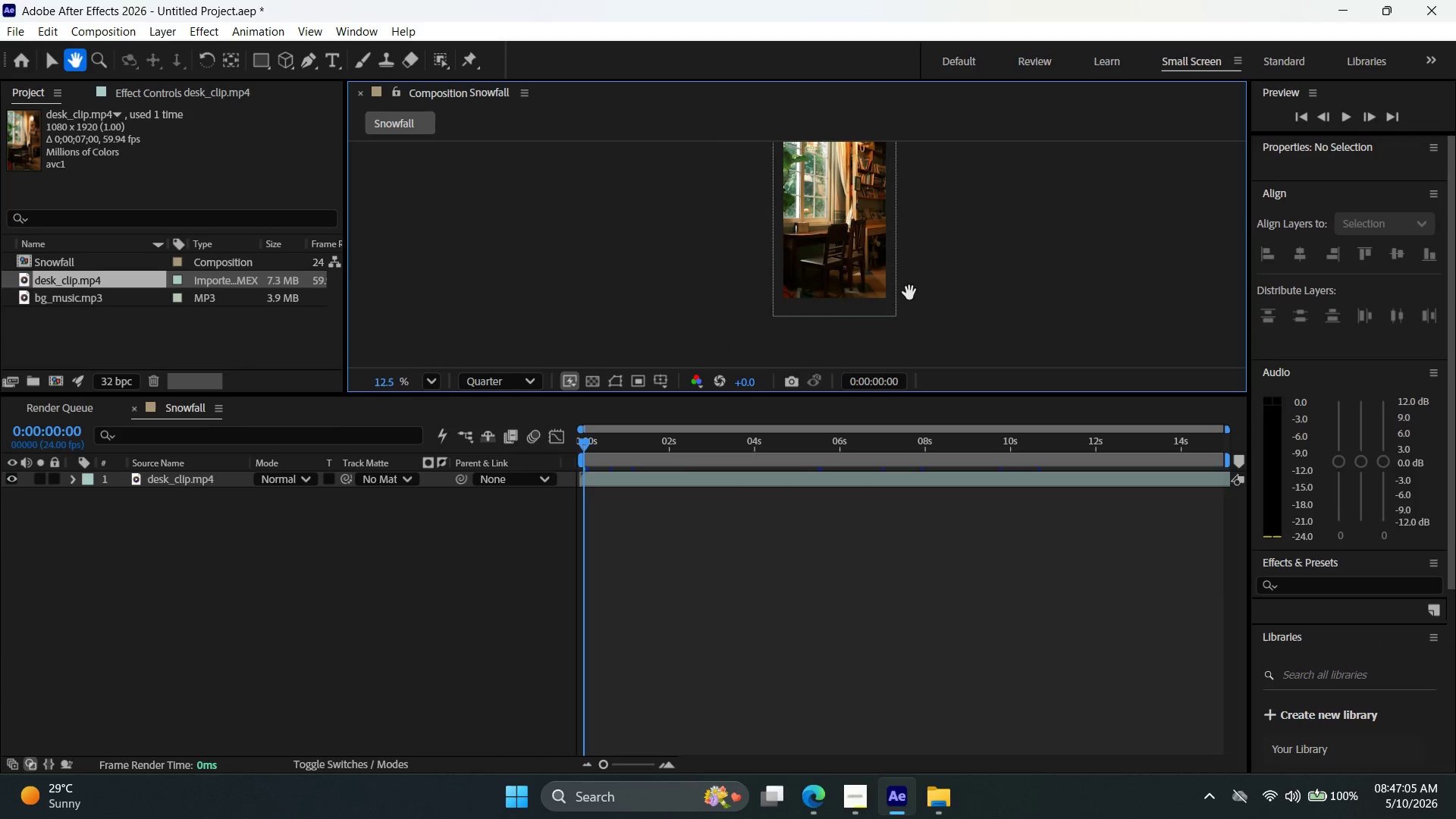 
hold_key(key=Space, duration=2.98)
 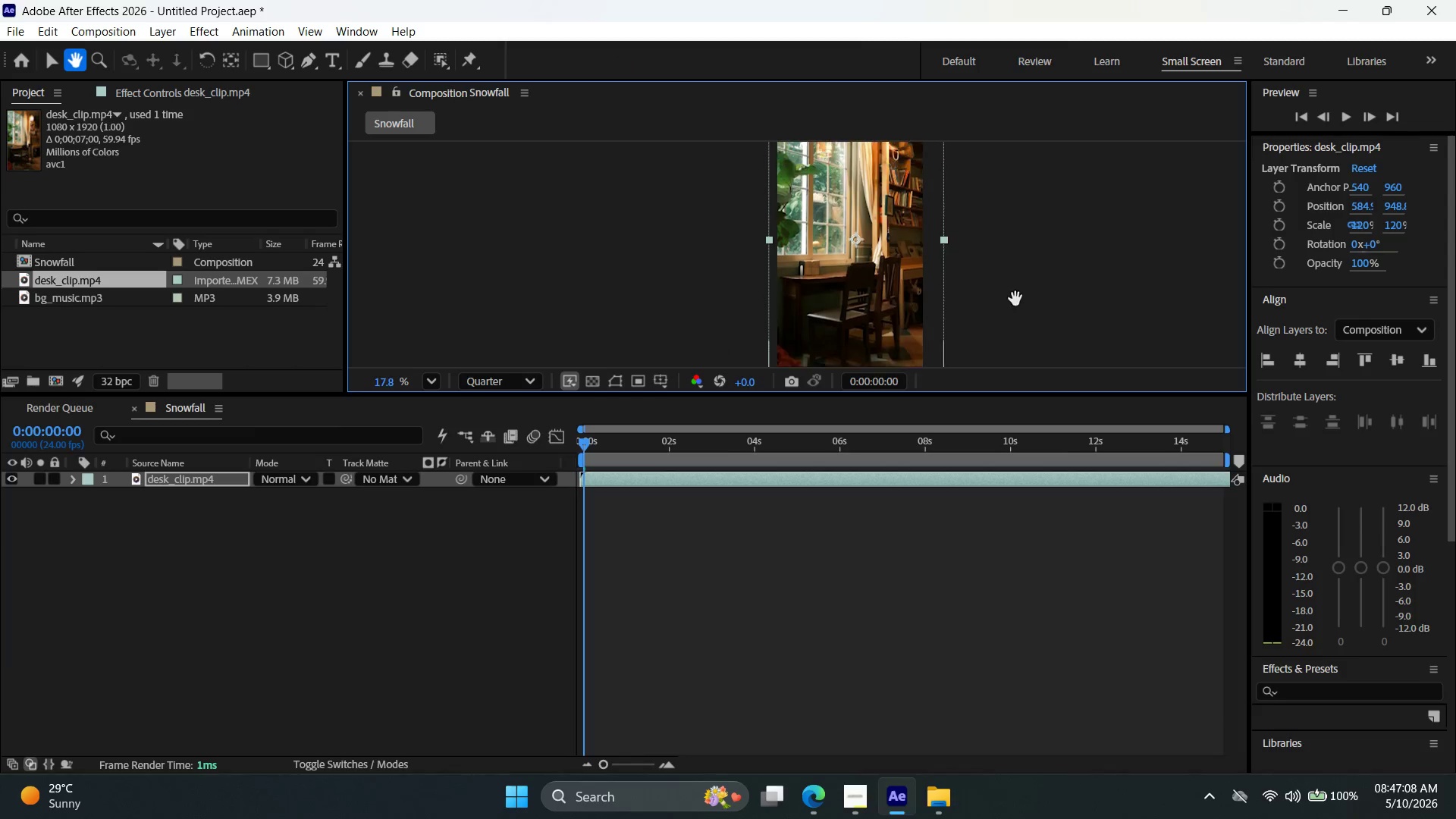 
key(Alt+AltLeft)
 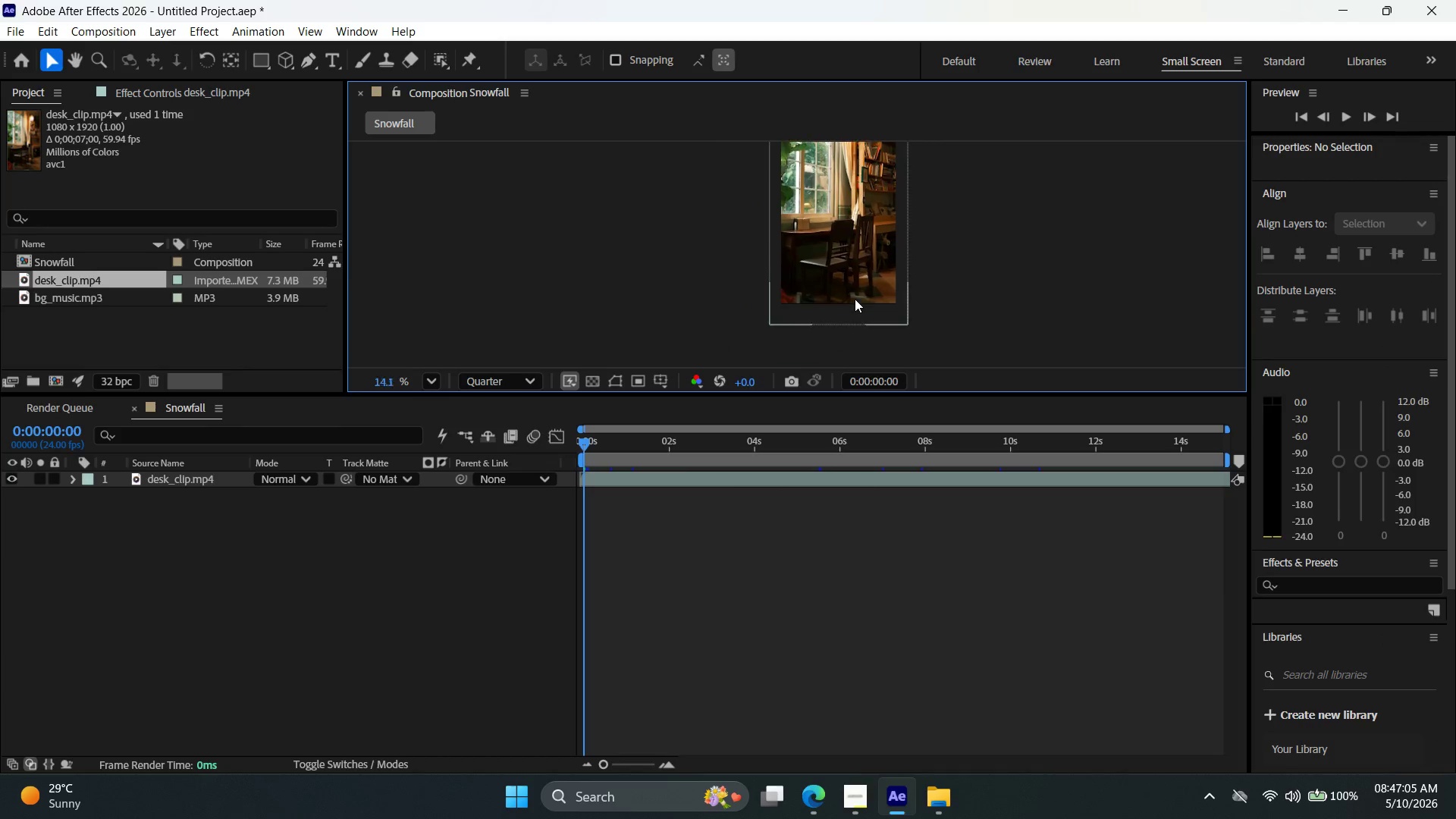 
left_click_drag(start_coordinate=[861, 283], to_coordinate=[868, 281])
 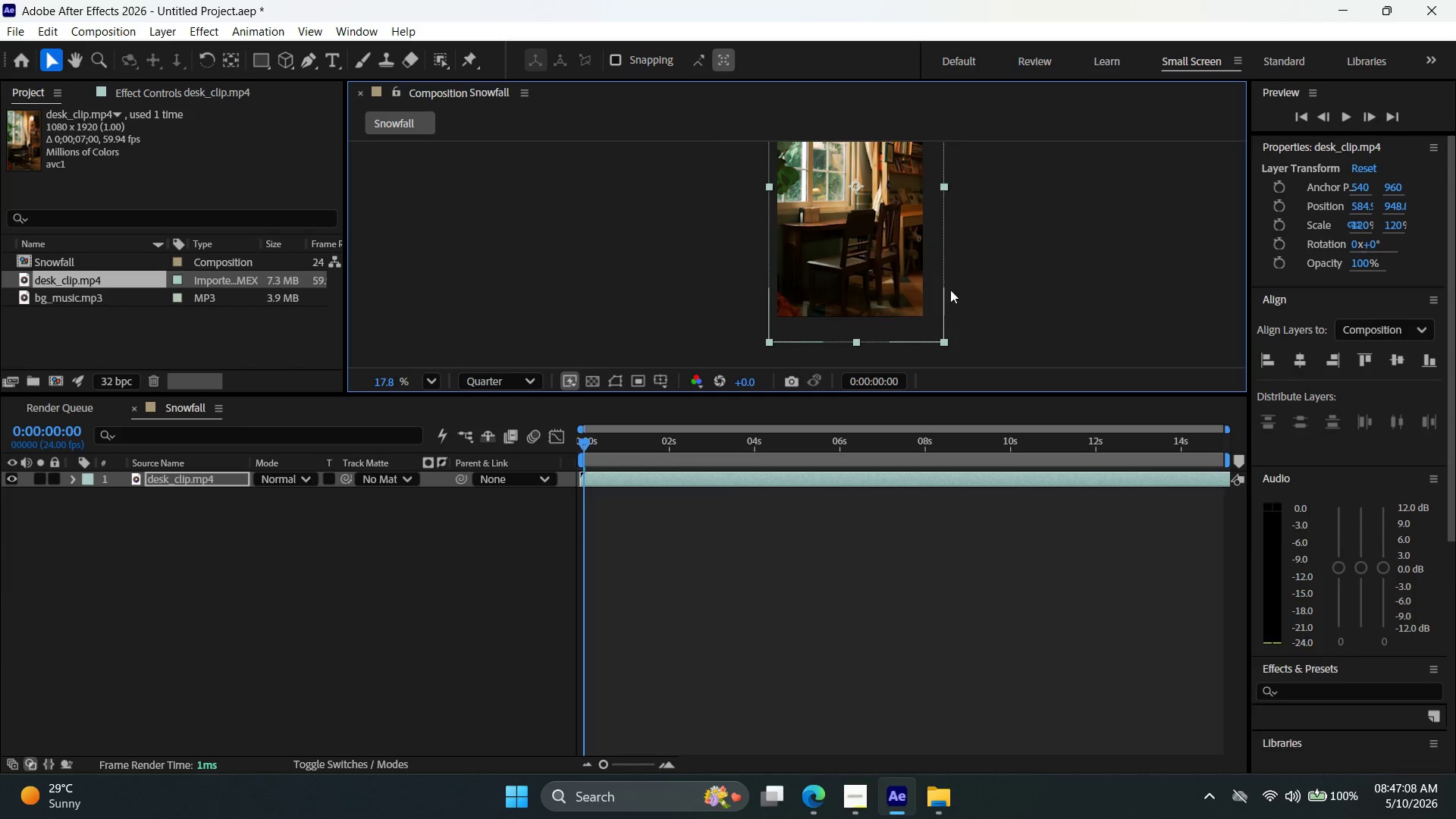 
scroll: coordinate [855, 299], scroll_direction: up, amount: 3.0
 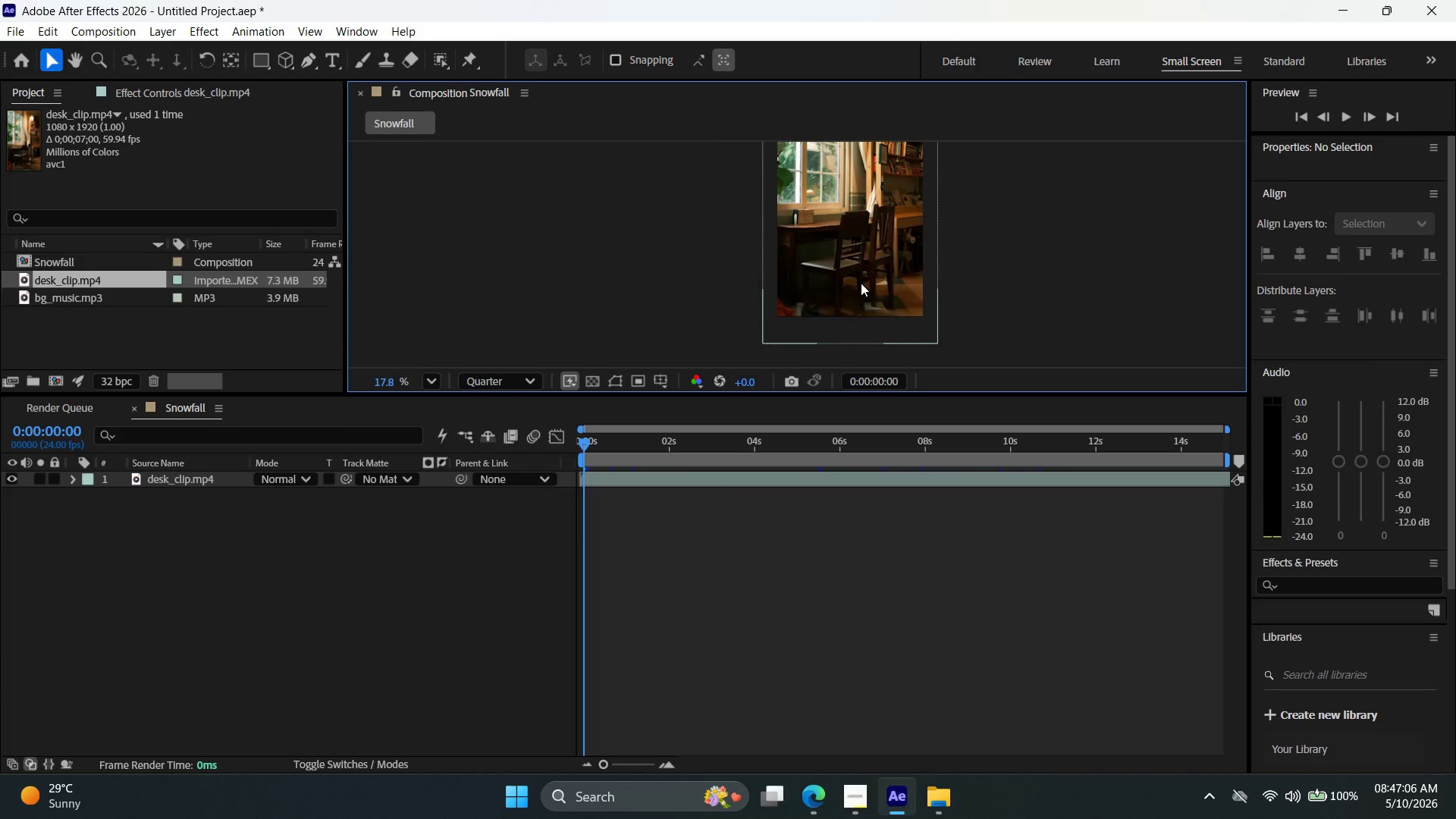 
hold_key(key=Space, duration=1.24)
 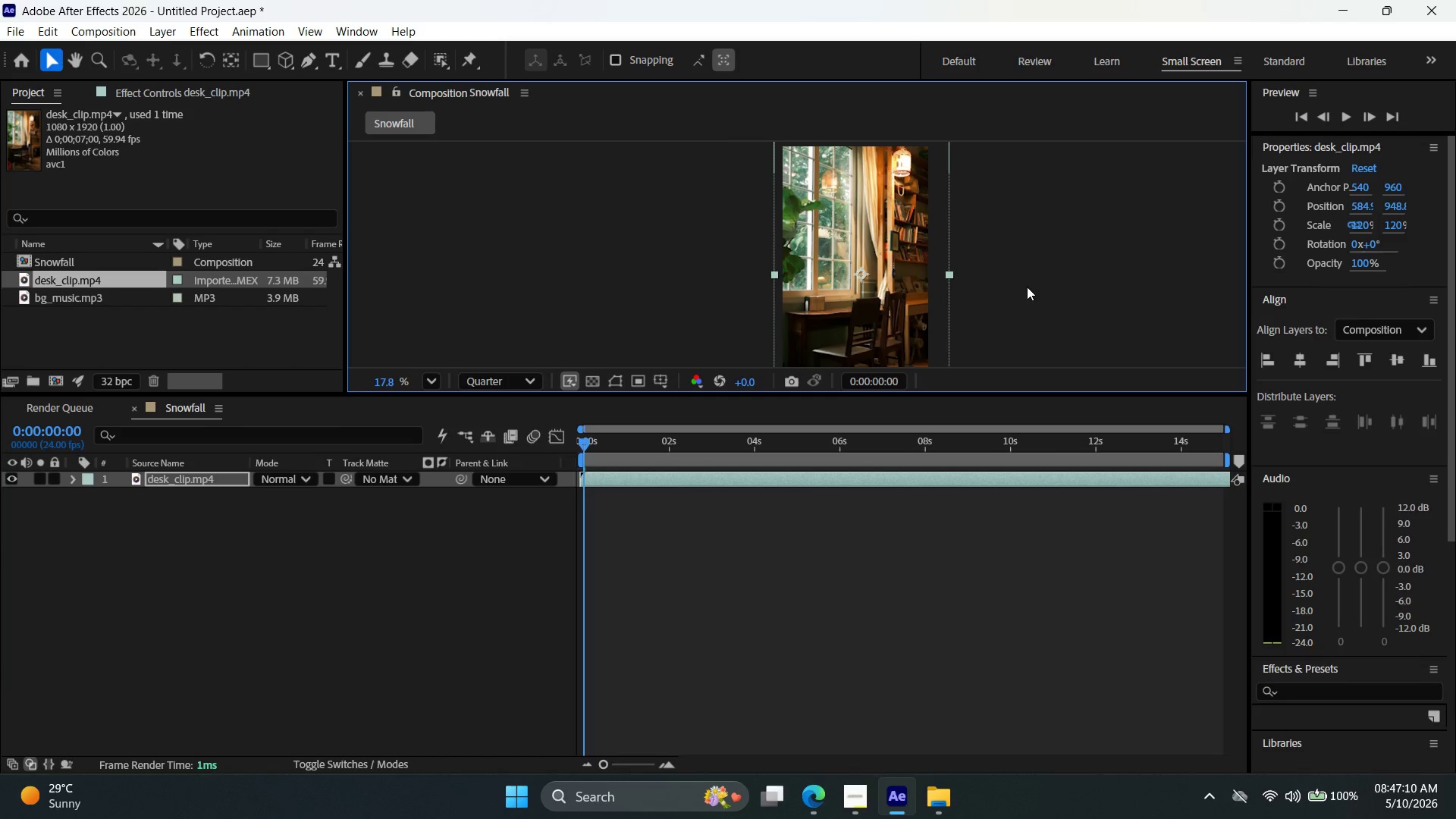 
left_click_drag(start_coordinate=[1015, 241], to_coordinate=[1018, 307])
 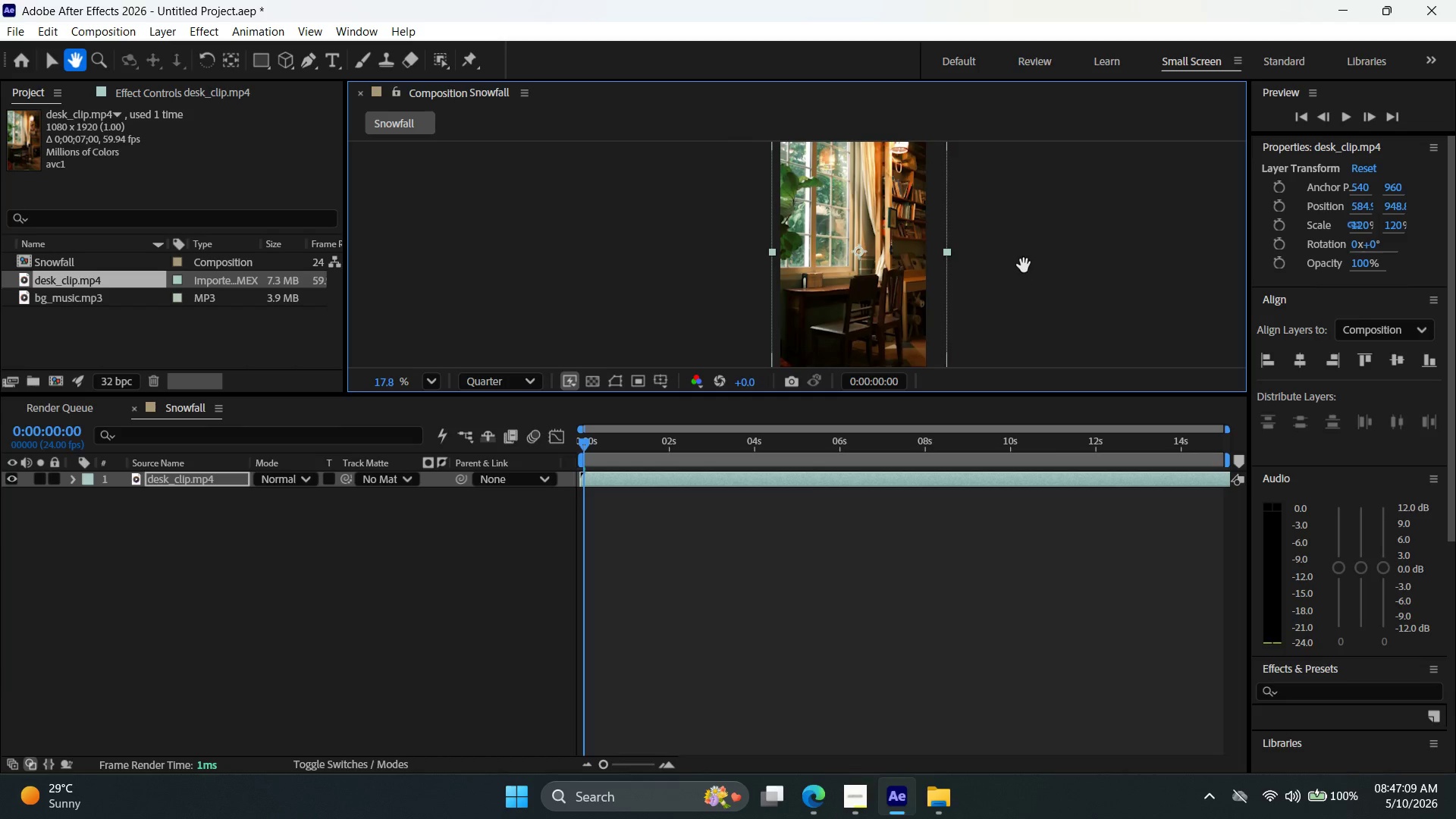 
left_click_drag(start_coordinate=[1025, 265], to_coordinate=[1027, 288])
 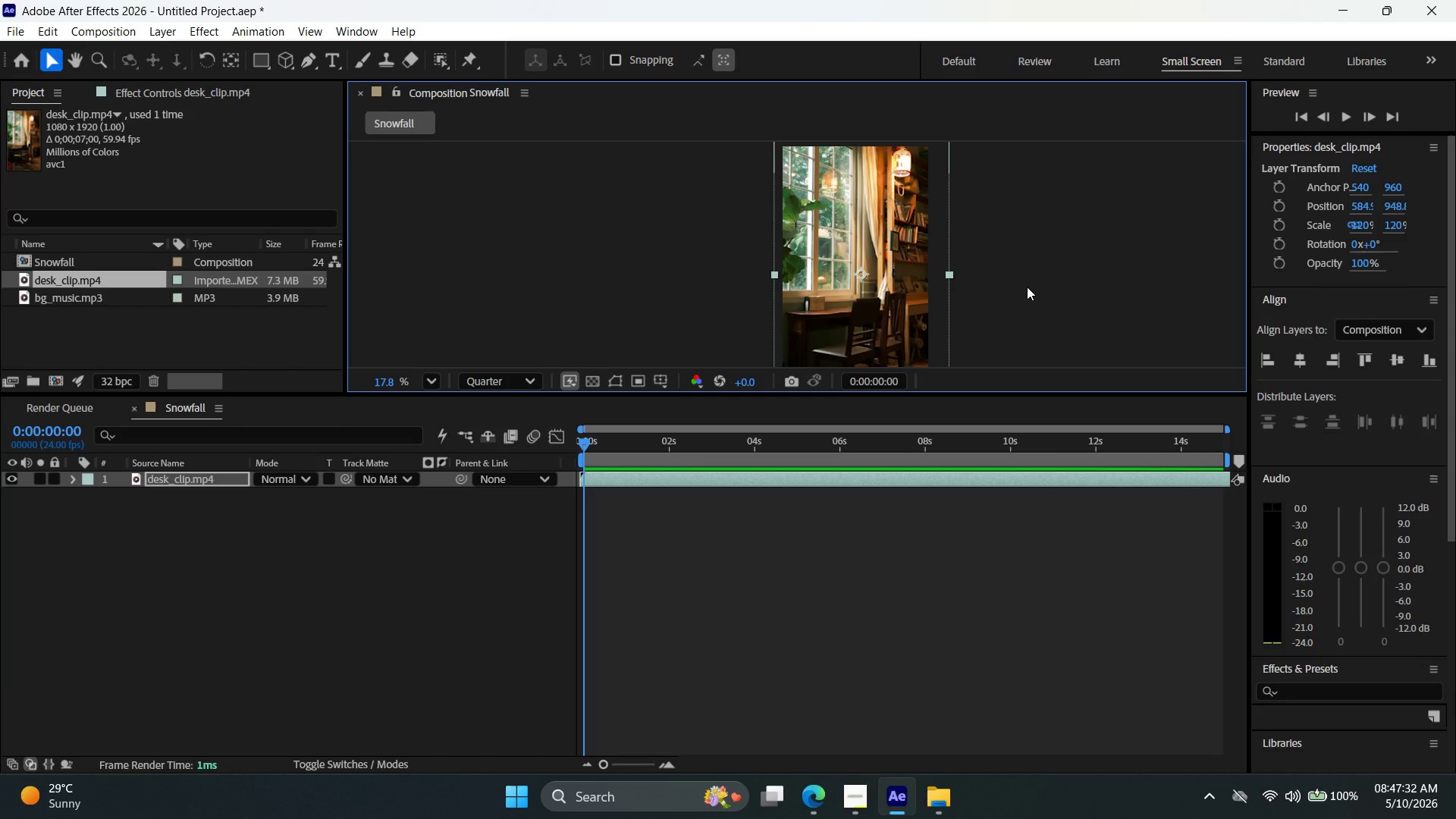 
wait(27.94)
 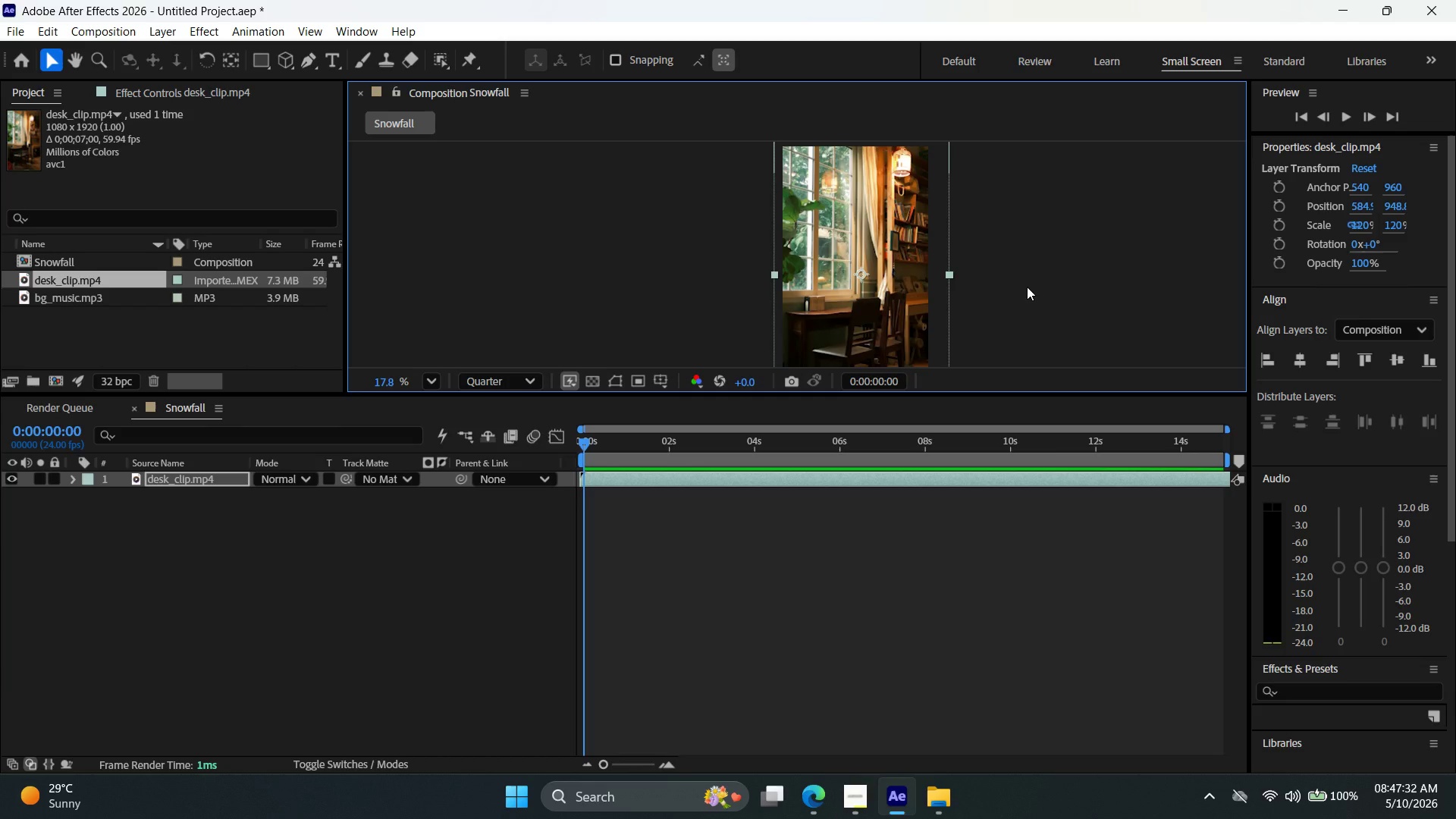 
left_click([538, 434])